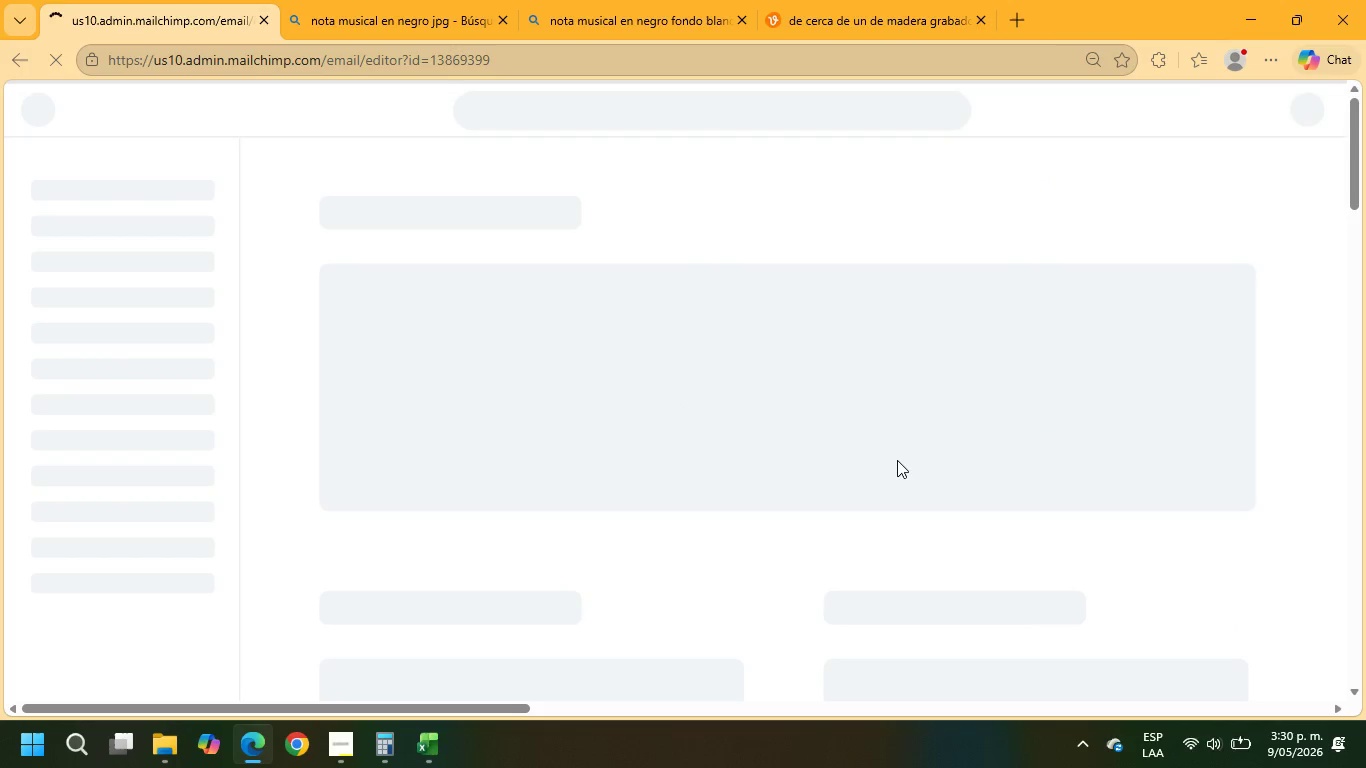 
left_click([743, 16])
 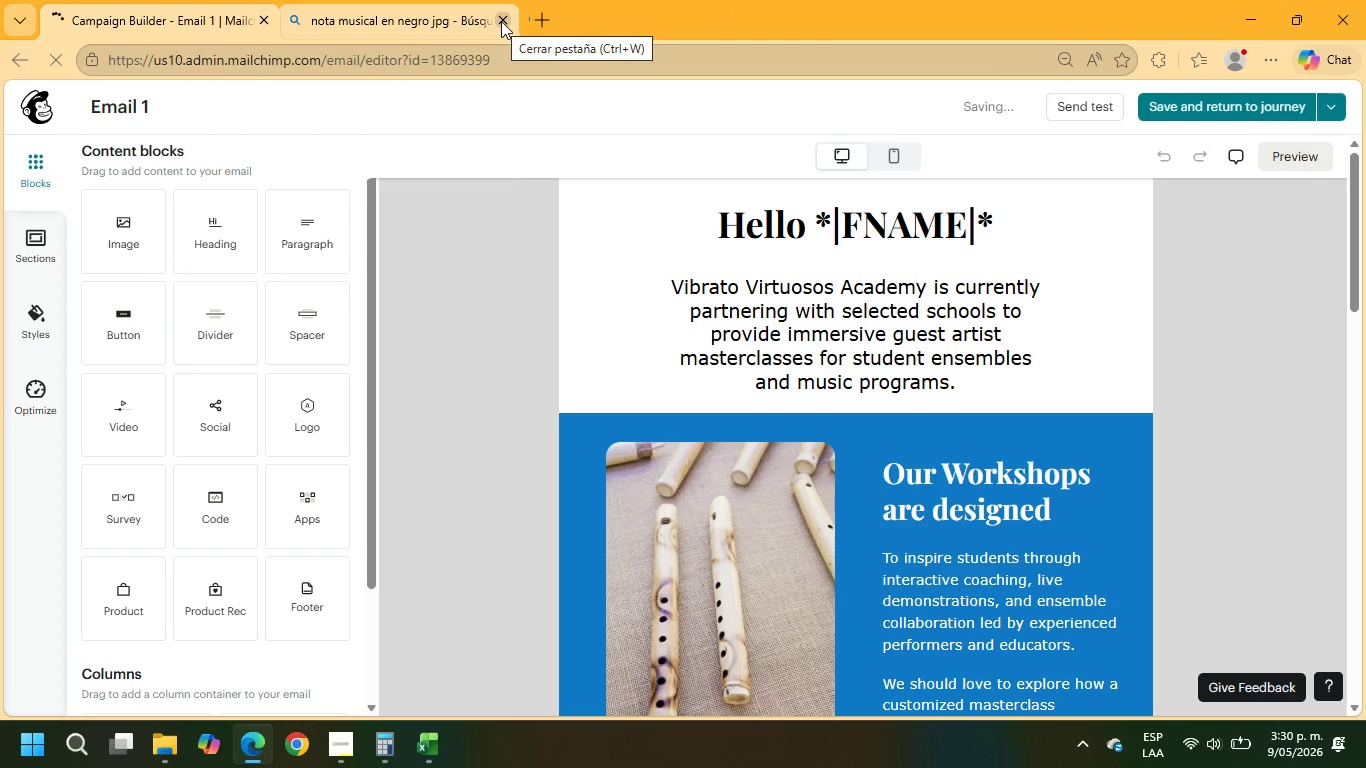 
left_click([501, 21])
 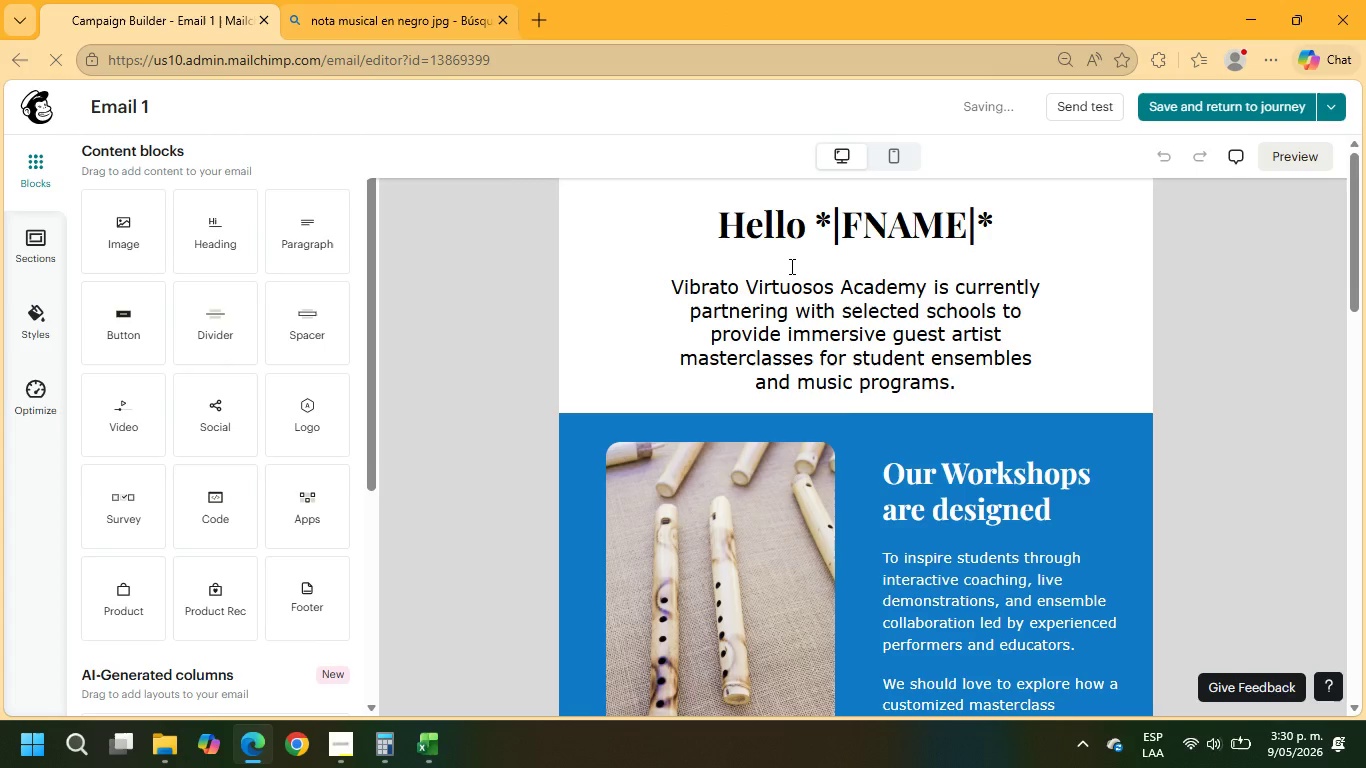 
scroll: coordinate [931, 387], scroll_direction: down, amount: 4.0
 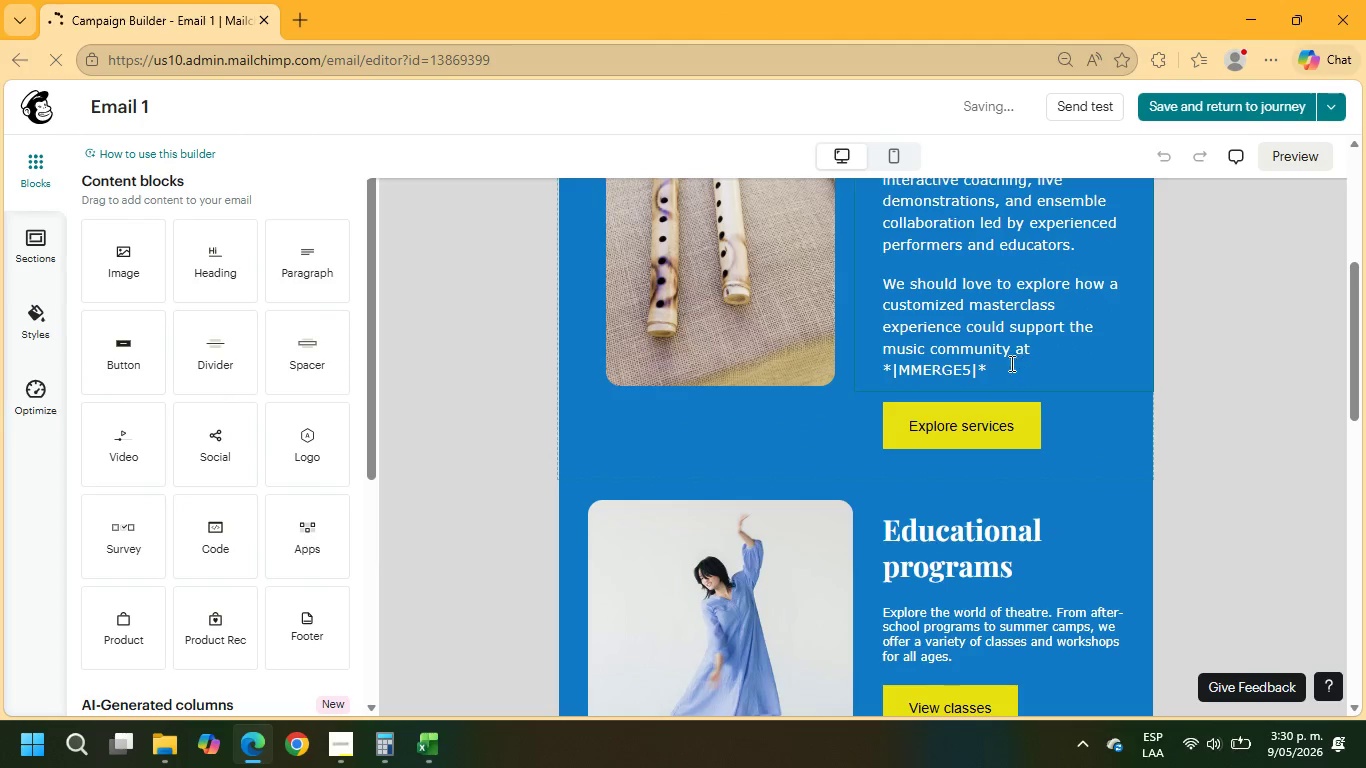 
left_click_drag(start_coordinate=[1002, 366], to_coordinate=[884, 366])
 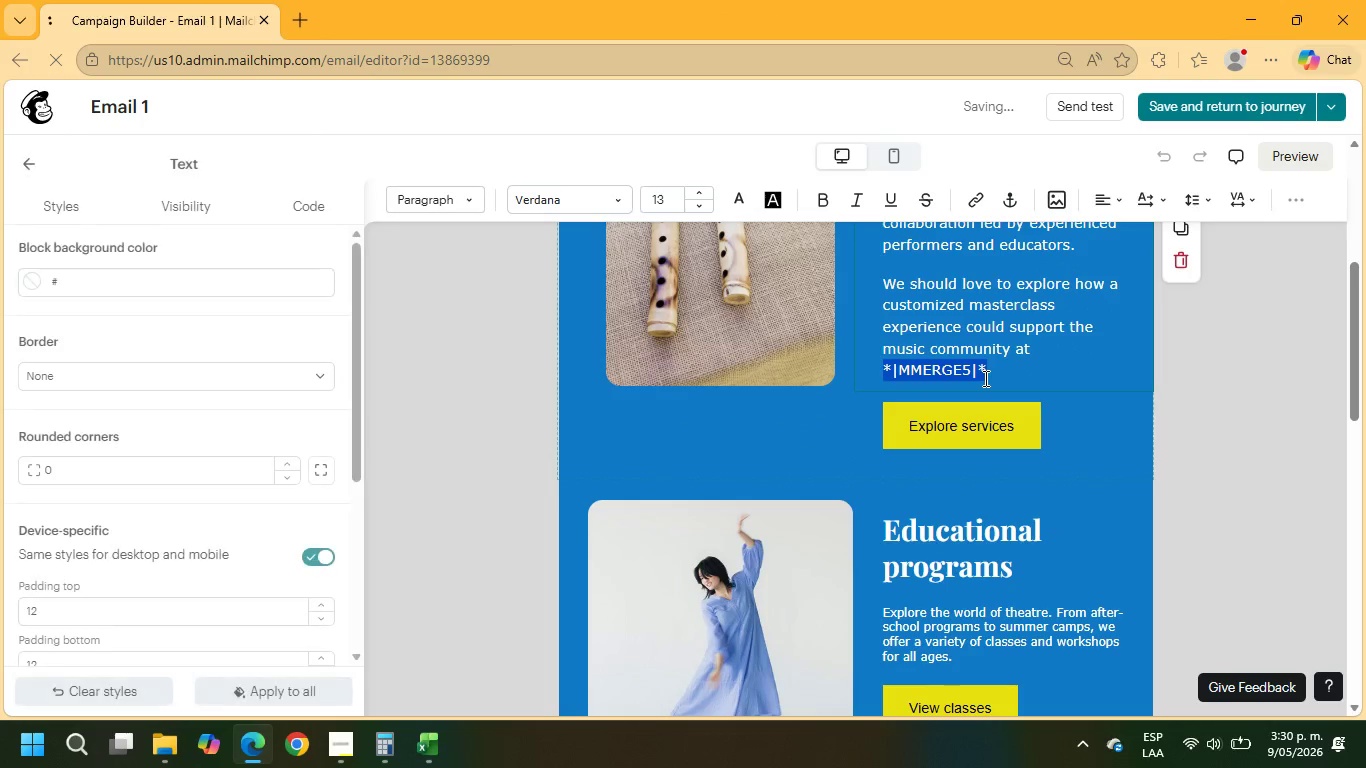 
key(Backspace)
 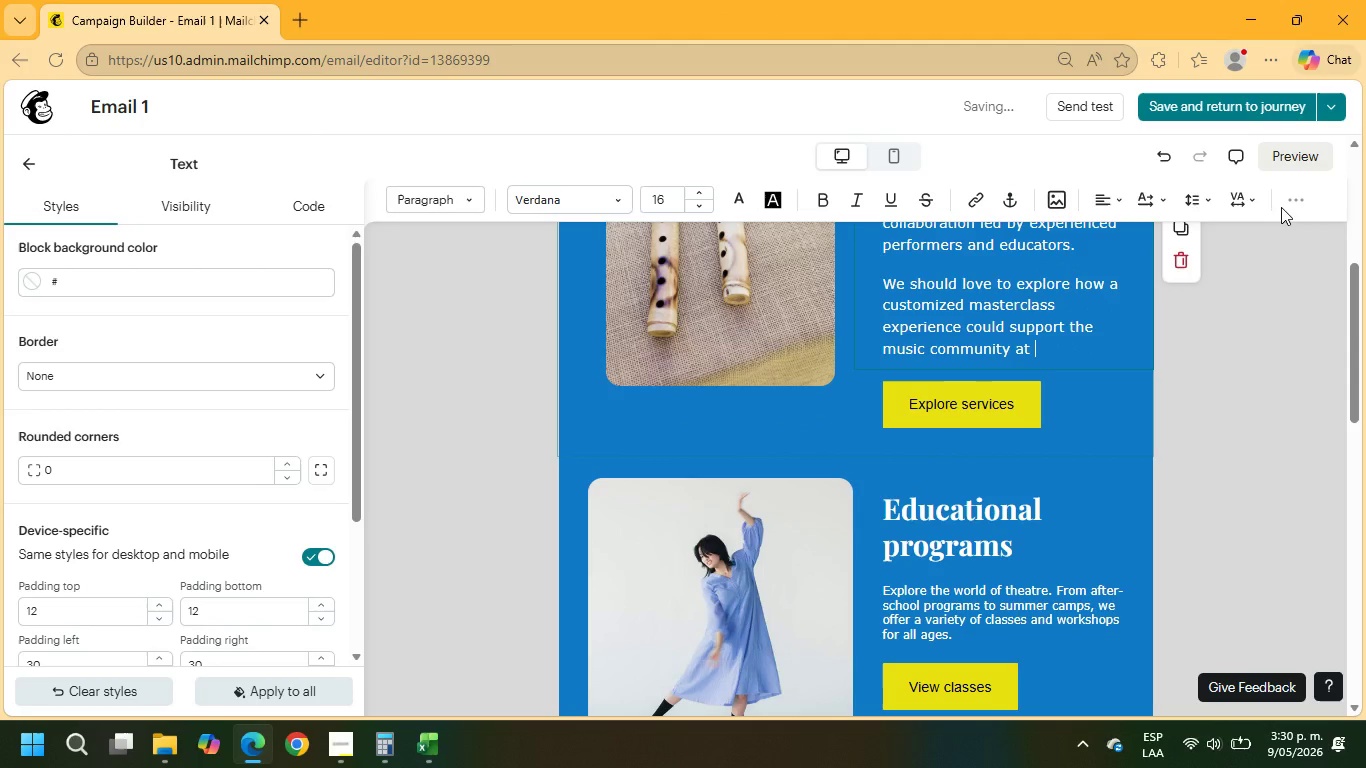 
left_click([1288, 200])
 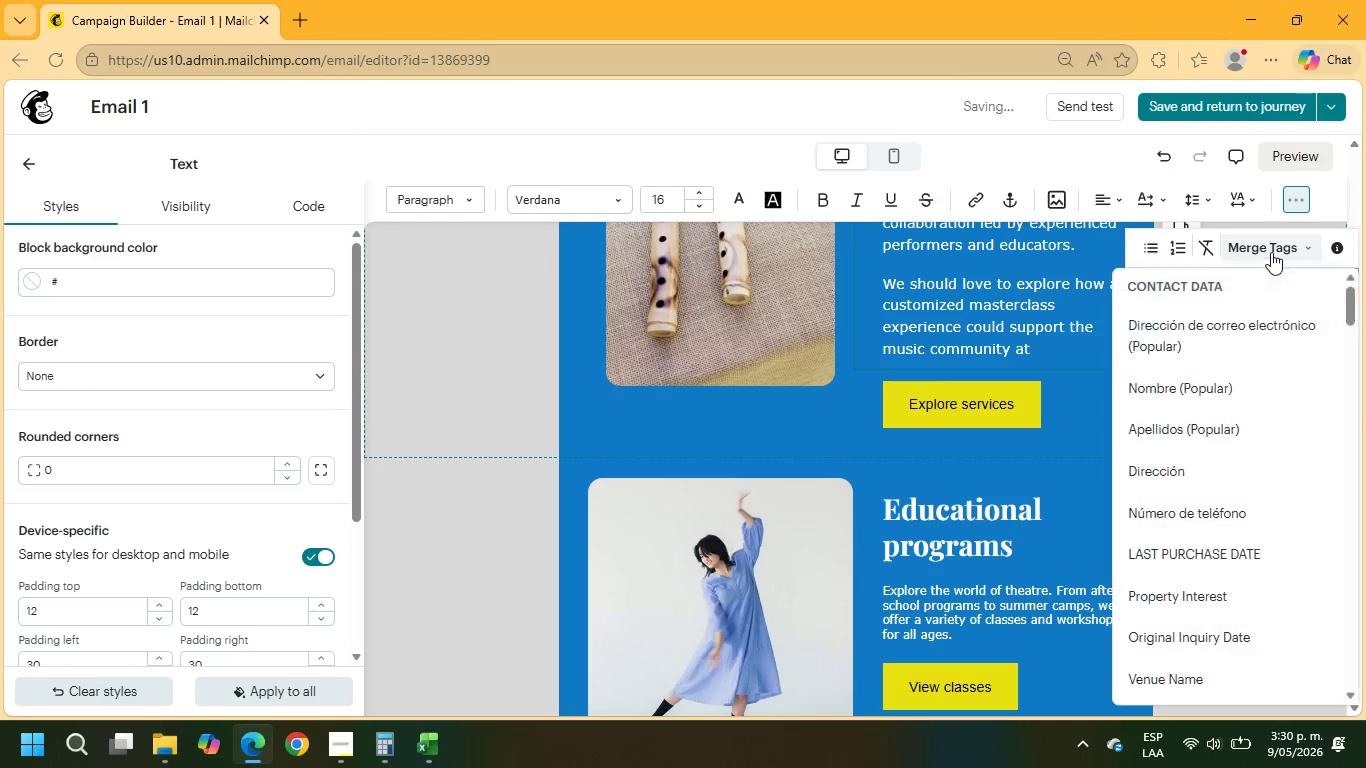 
scroll: coordinate [1152, 505], scroll_direction: down, amount: 35.0
 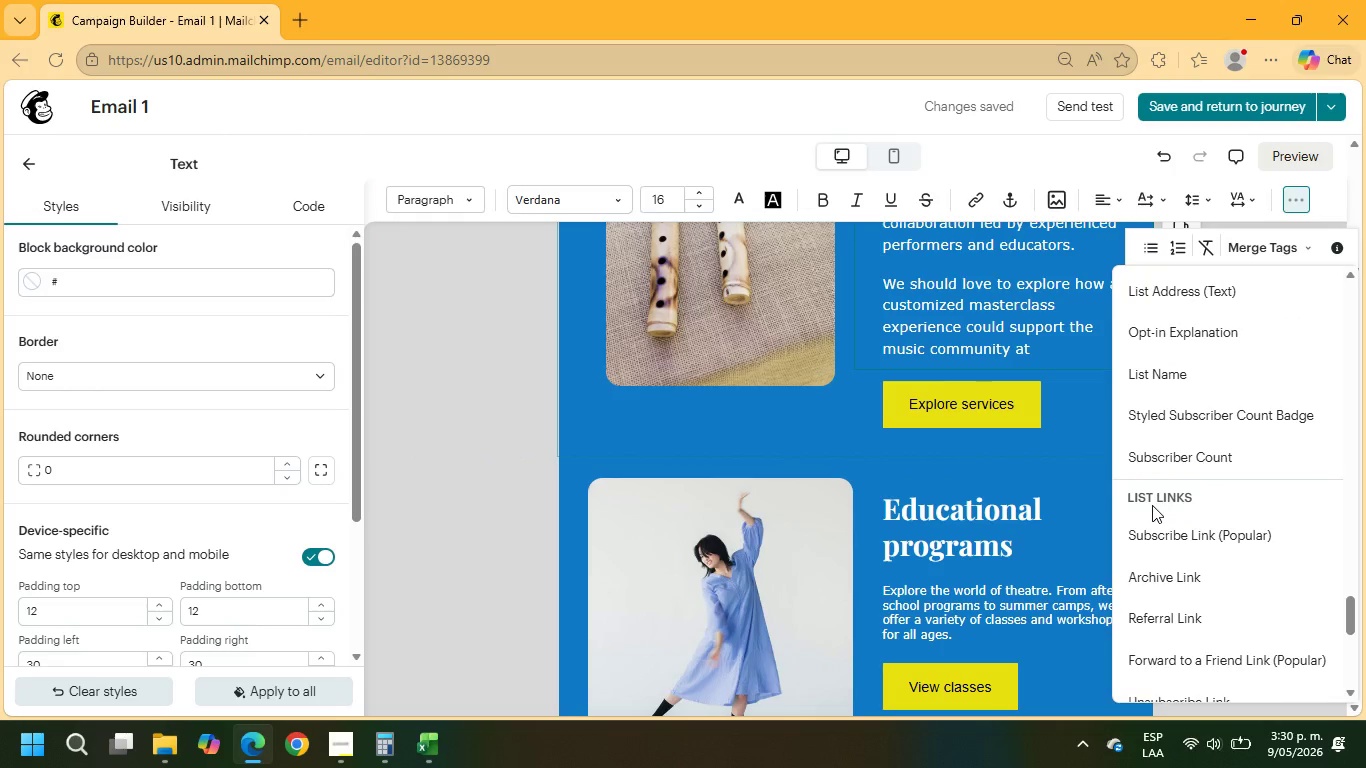 
scroll: coordinate [1152, 505], scroll_direction: up, amount: 3.0
 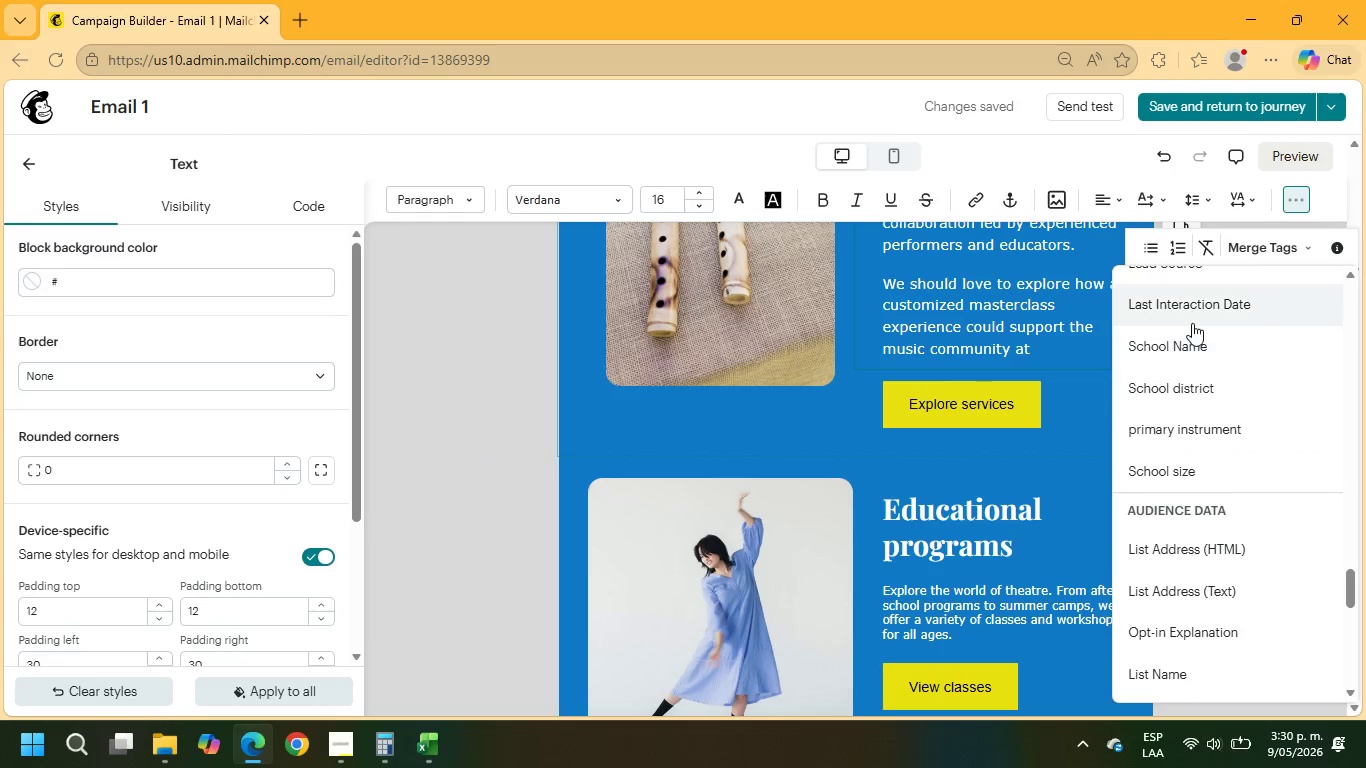 
left_click([1198, 338])
 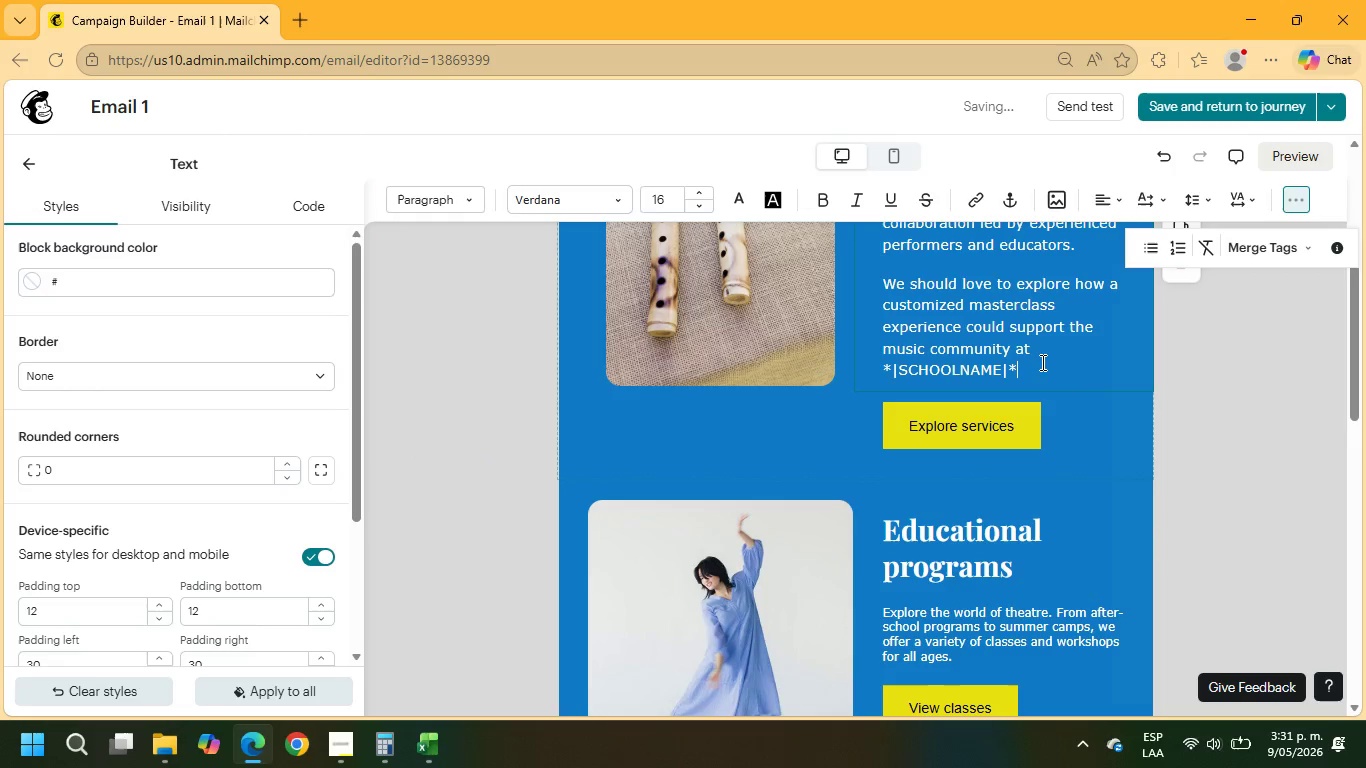 
scroll: coordinate [1041, 362], scroll_direction: up, amount: 2.0
 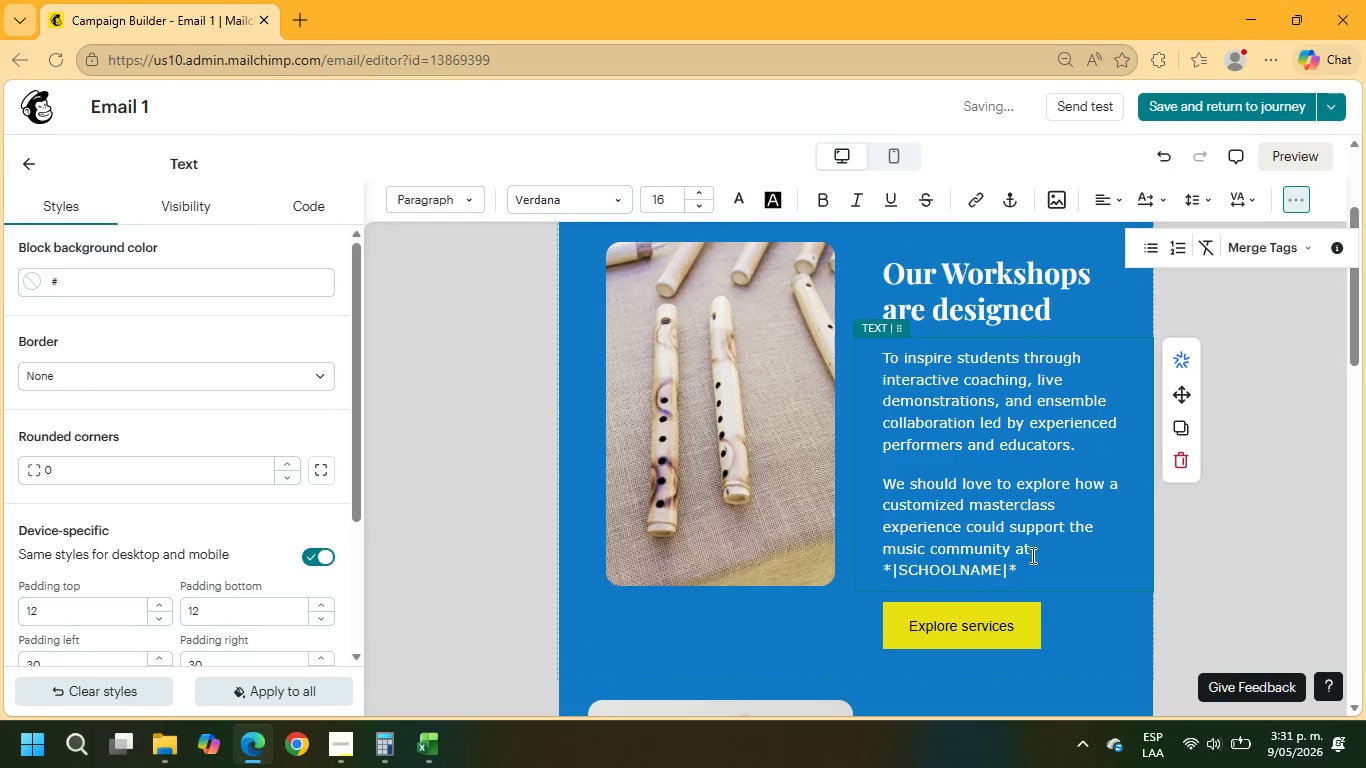 
left_click_drag(start_coordinate=[1023, 576], to_coordinate=[873, 359])
 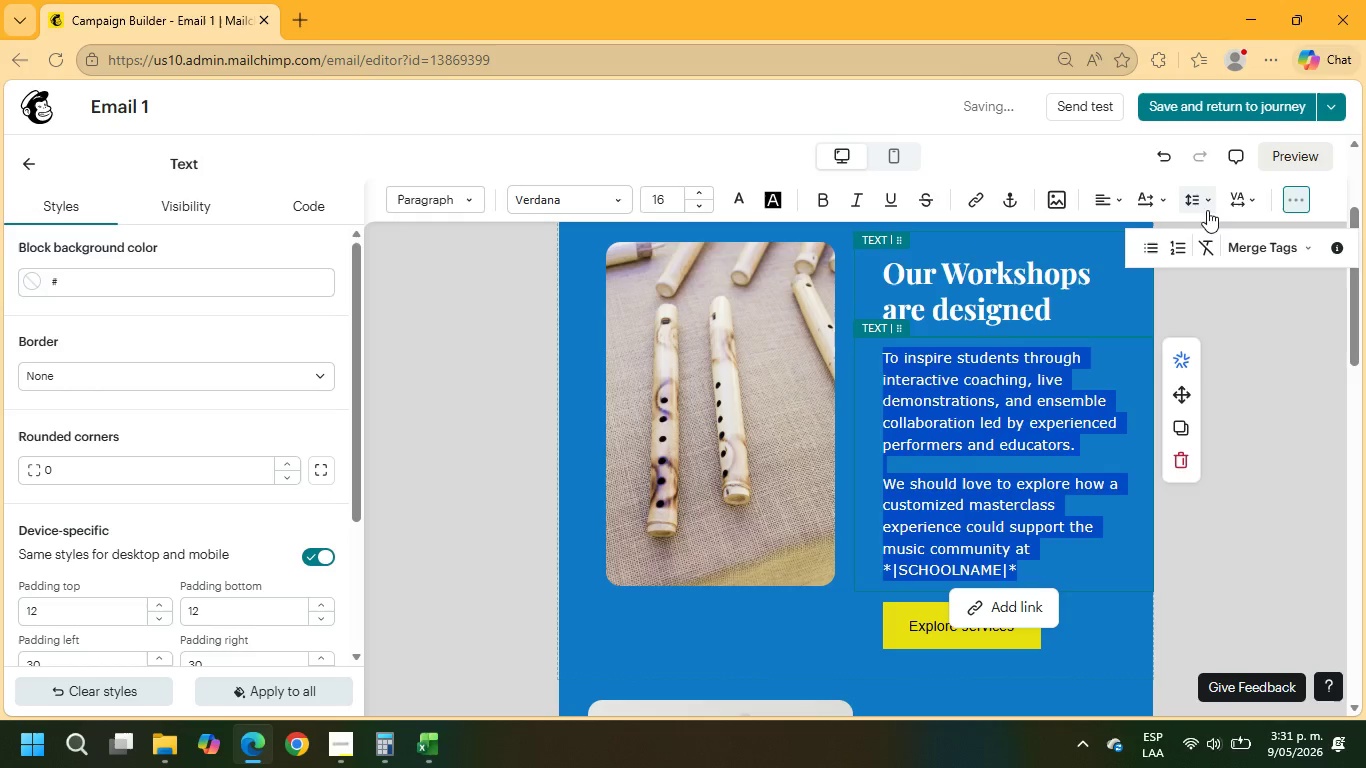 
left_click([1202, 197])
 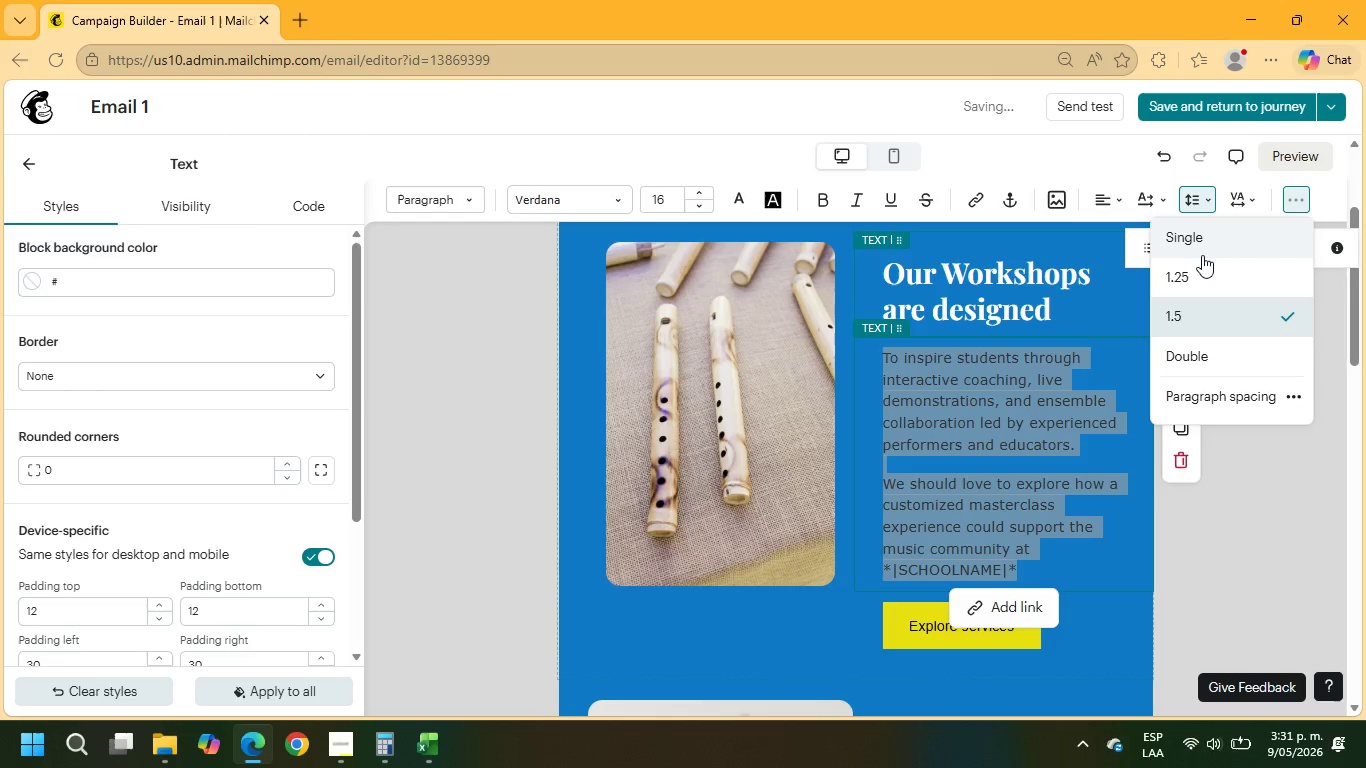 
left_click([1201, 264])
 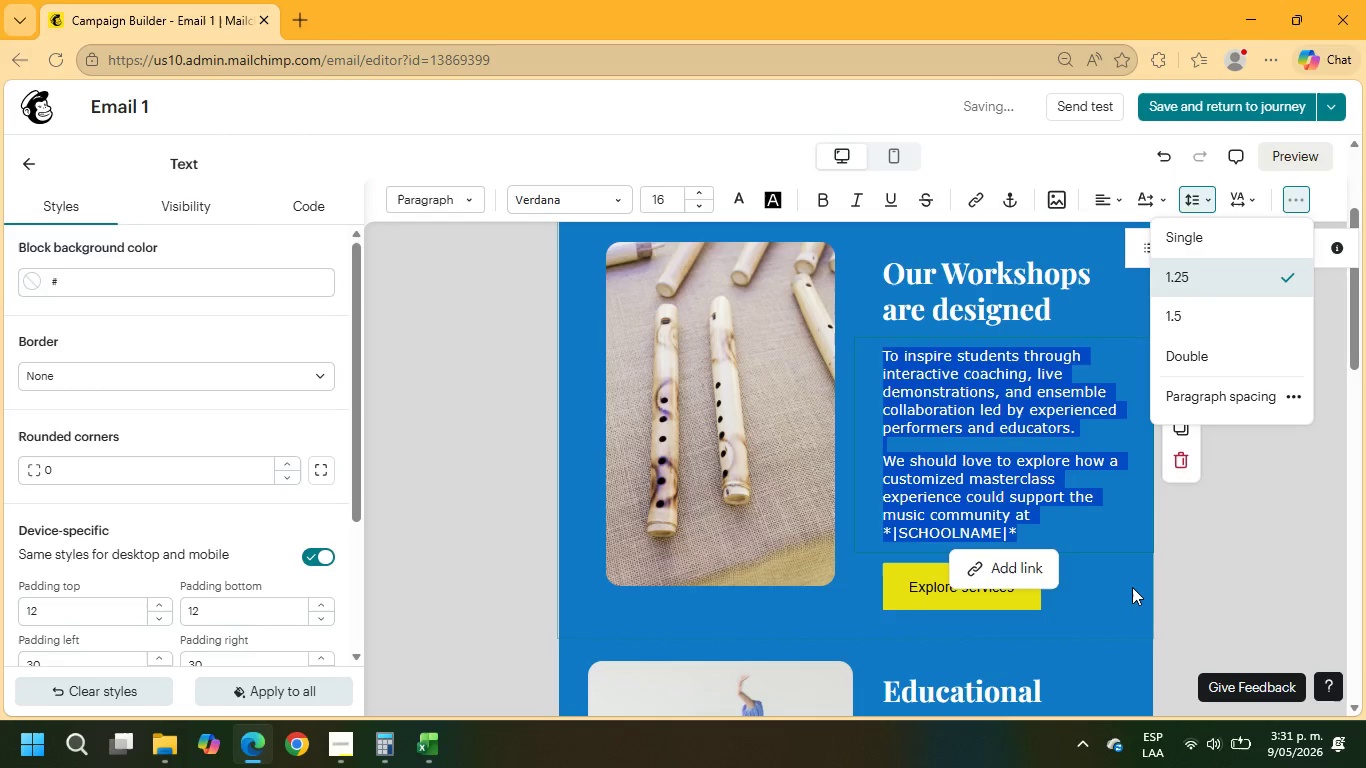 
wait(6.59)
 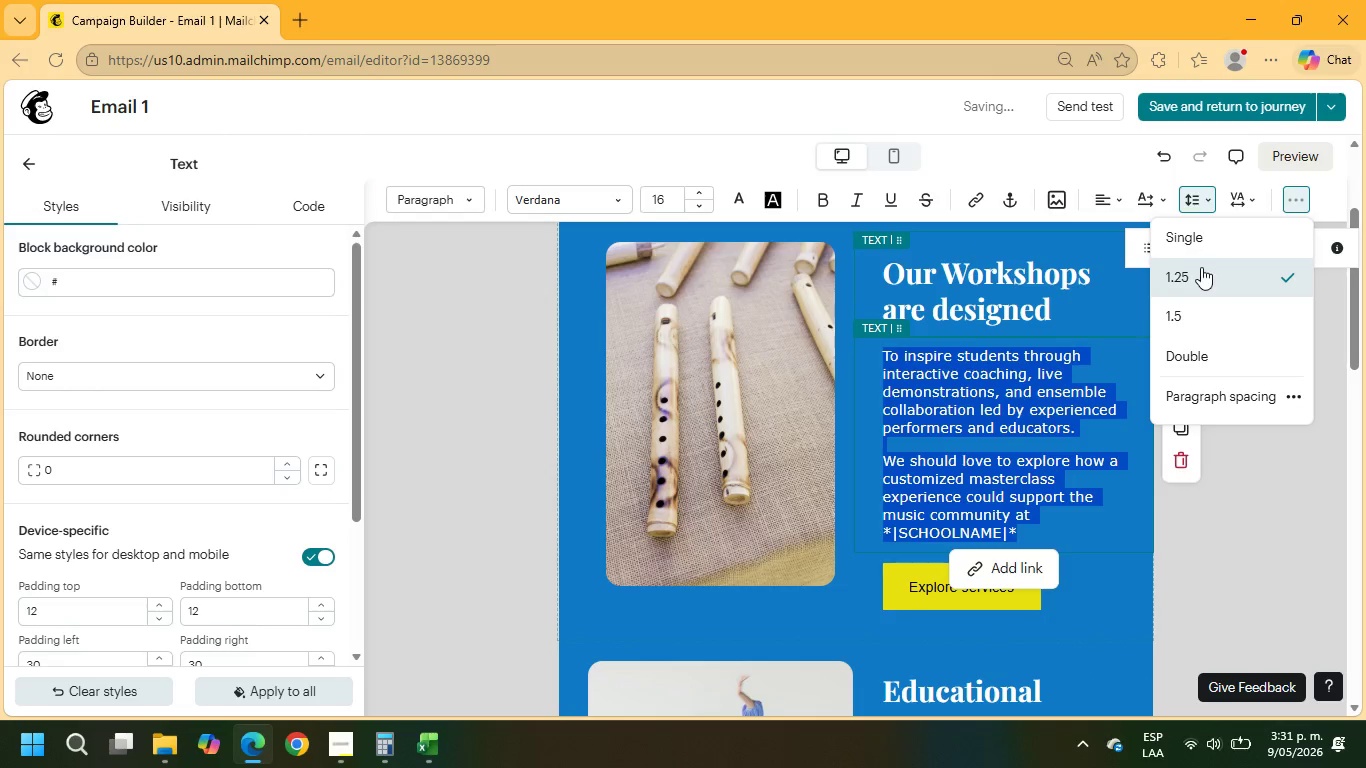 
left_click([895, 590])
 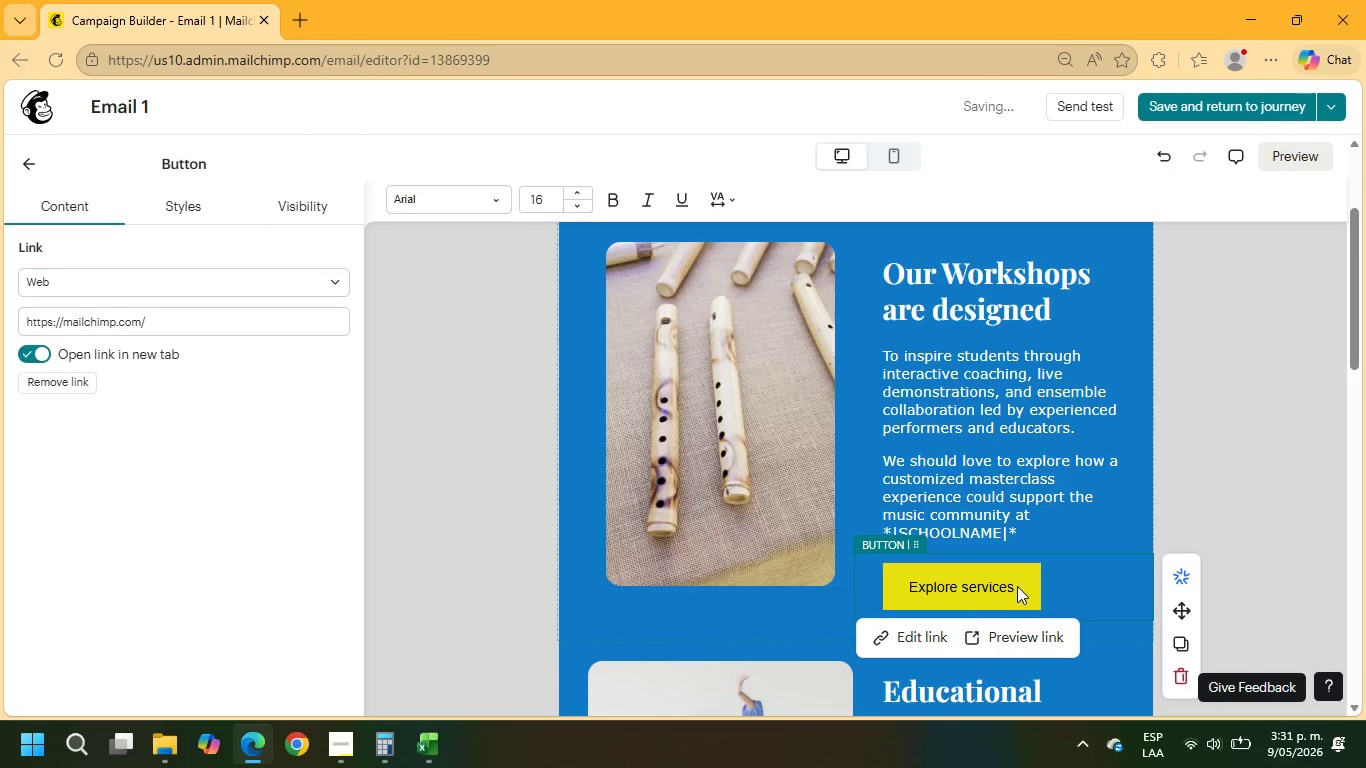 
left_click_drag(start_coordinate=[1012, 586], to_coordinate=[908, 585])
 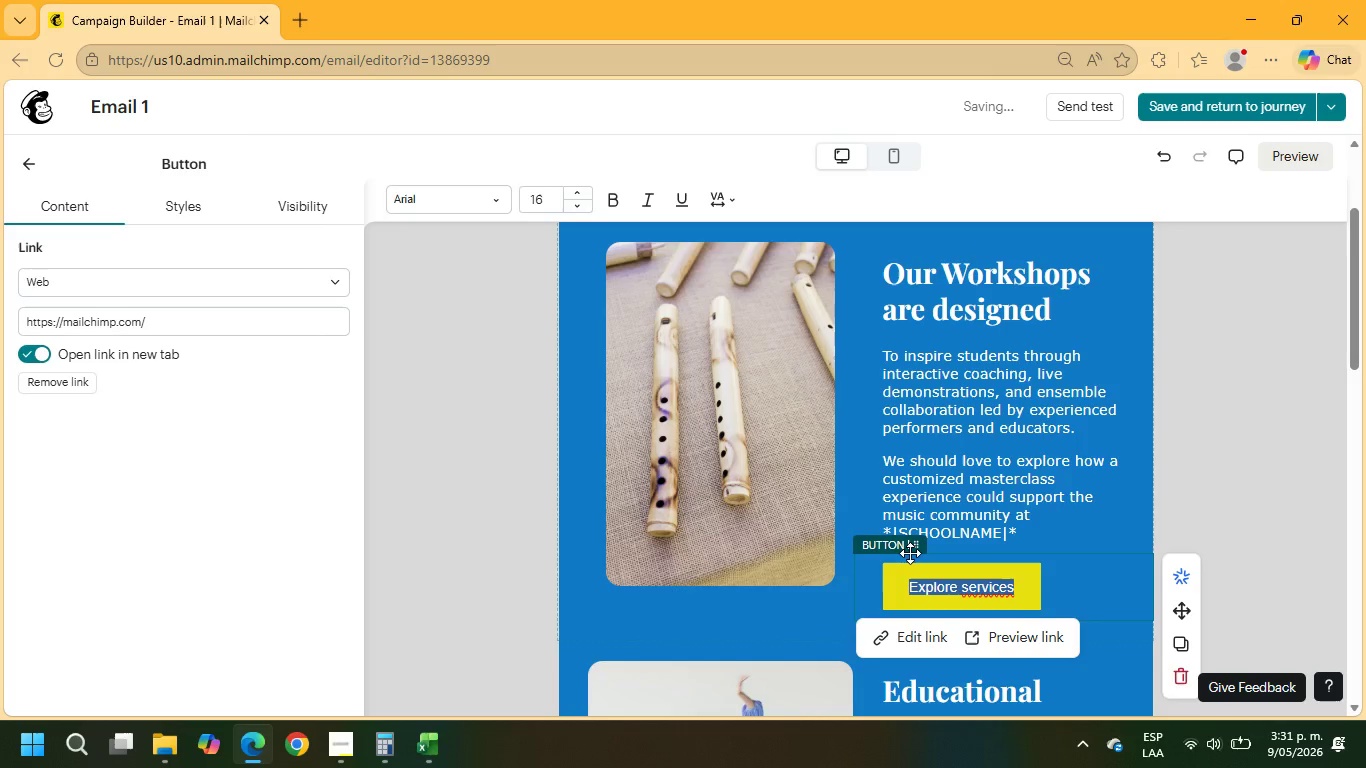 
type(Request Workshop Information)
 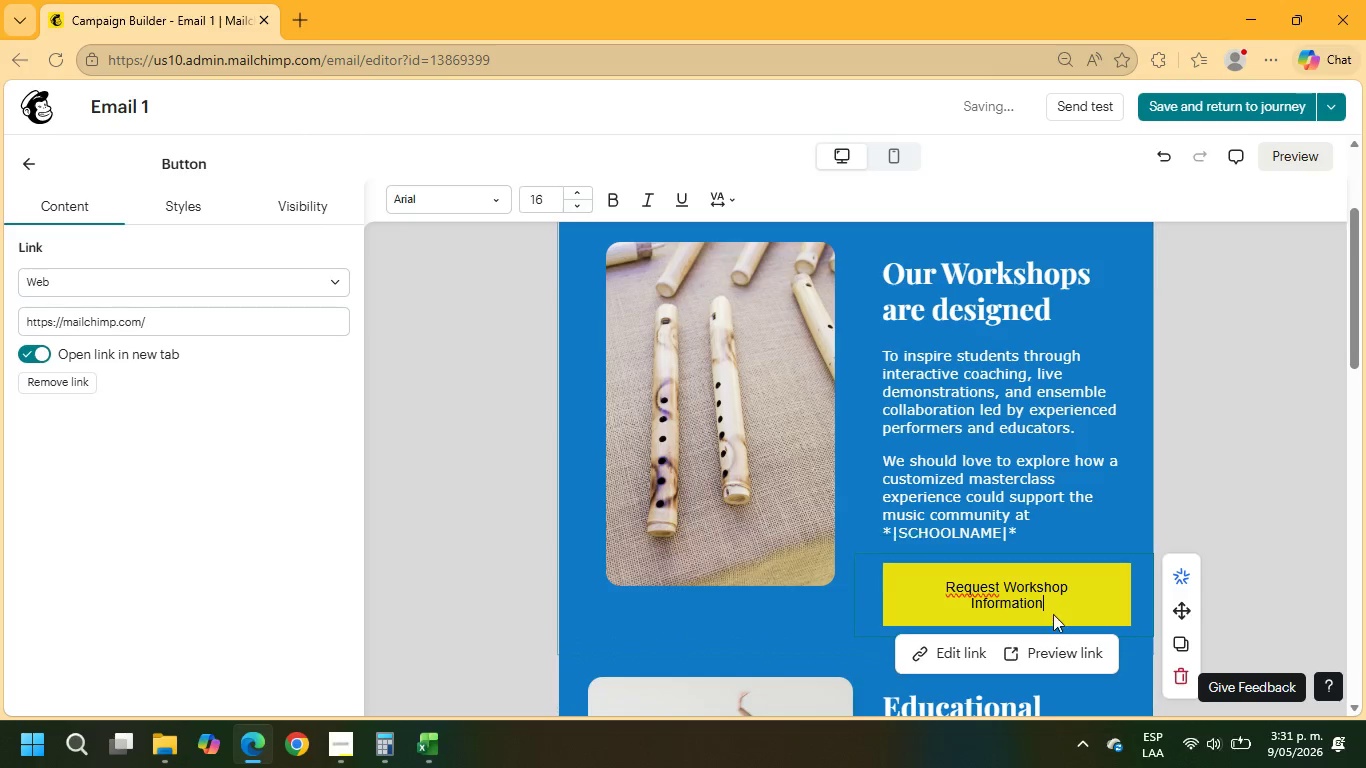 
left_click_drag(start_coordinate=[1049, 604], to_coordinate=[938, 585])
 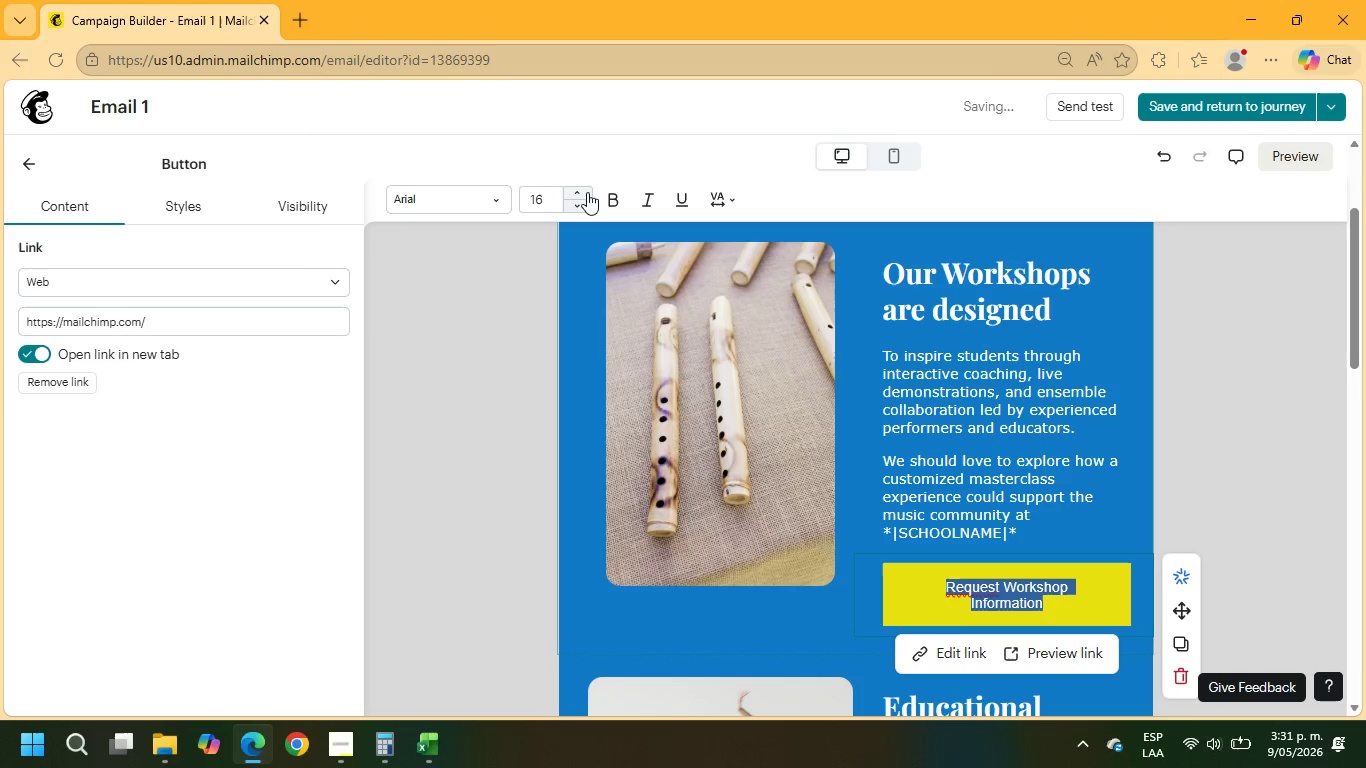 
left_click([611, 197])
 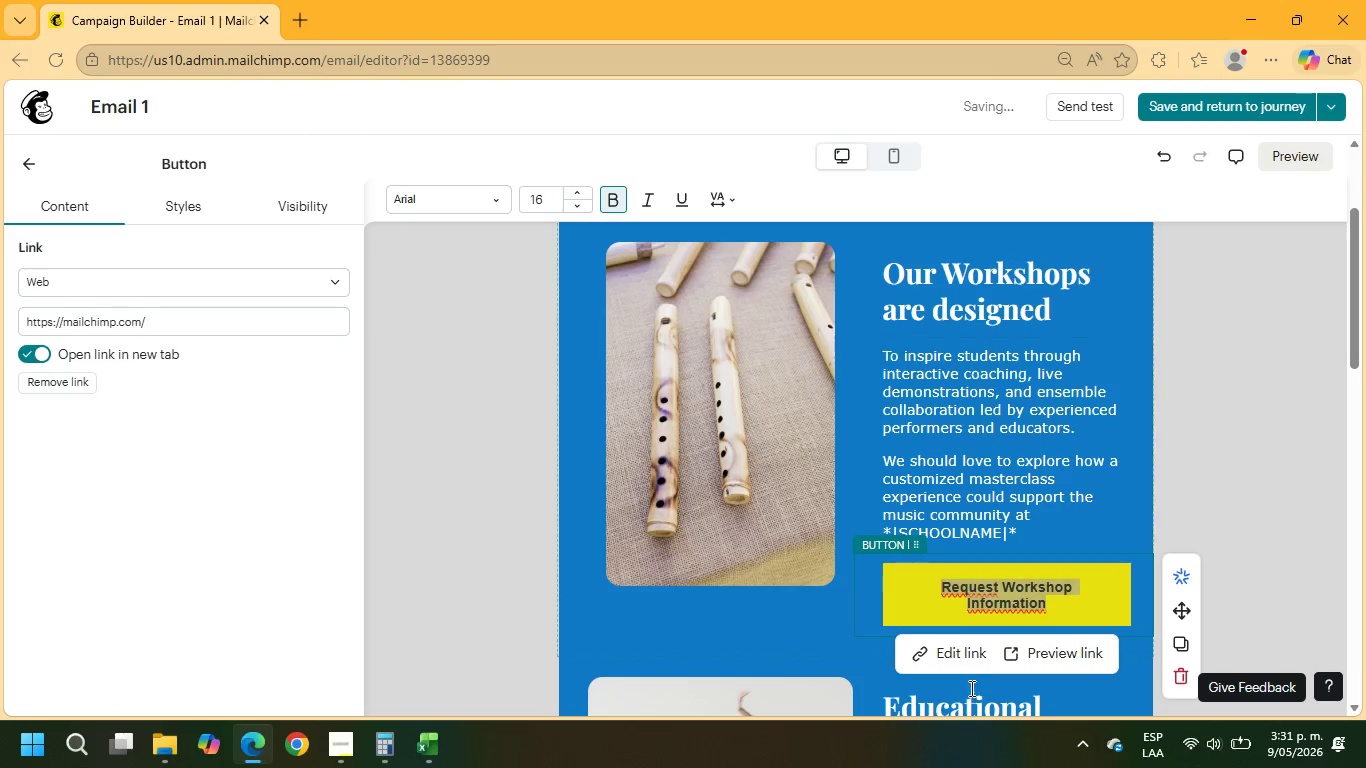 
left_click([971, 649])
 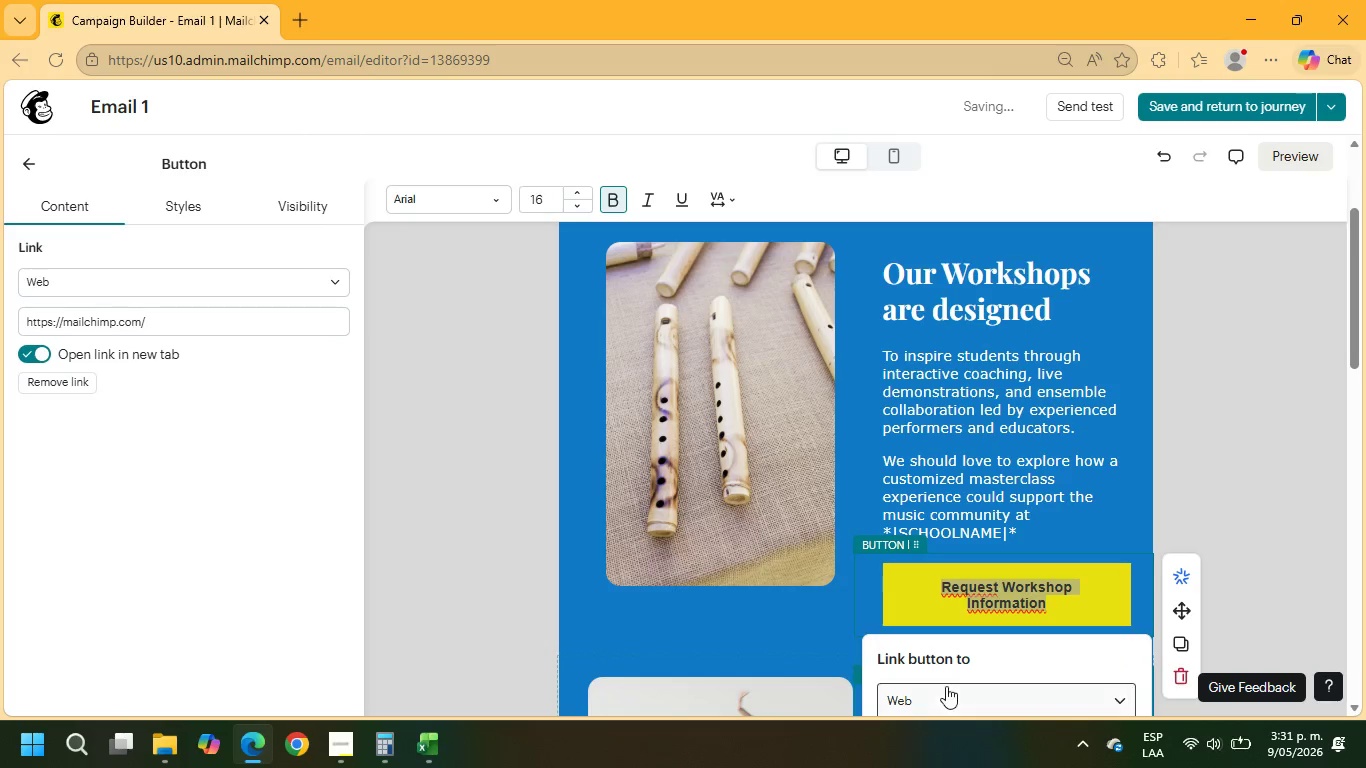 
scroll: coordinate [941, 624], scroll_direction: down, amount: 3.0
 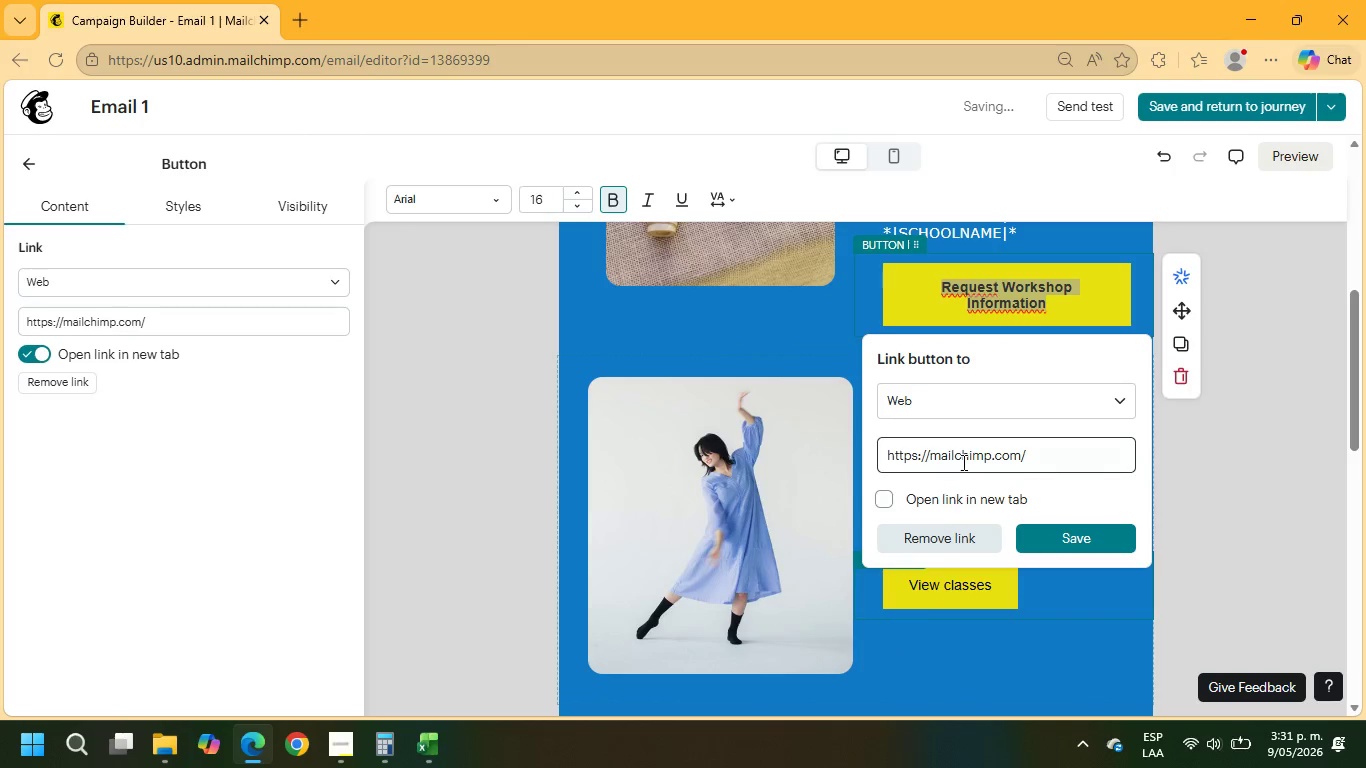 
left_click_drag(start_coordinate=[1055, 462], to_coordinate=[870, 467])
 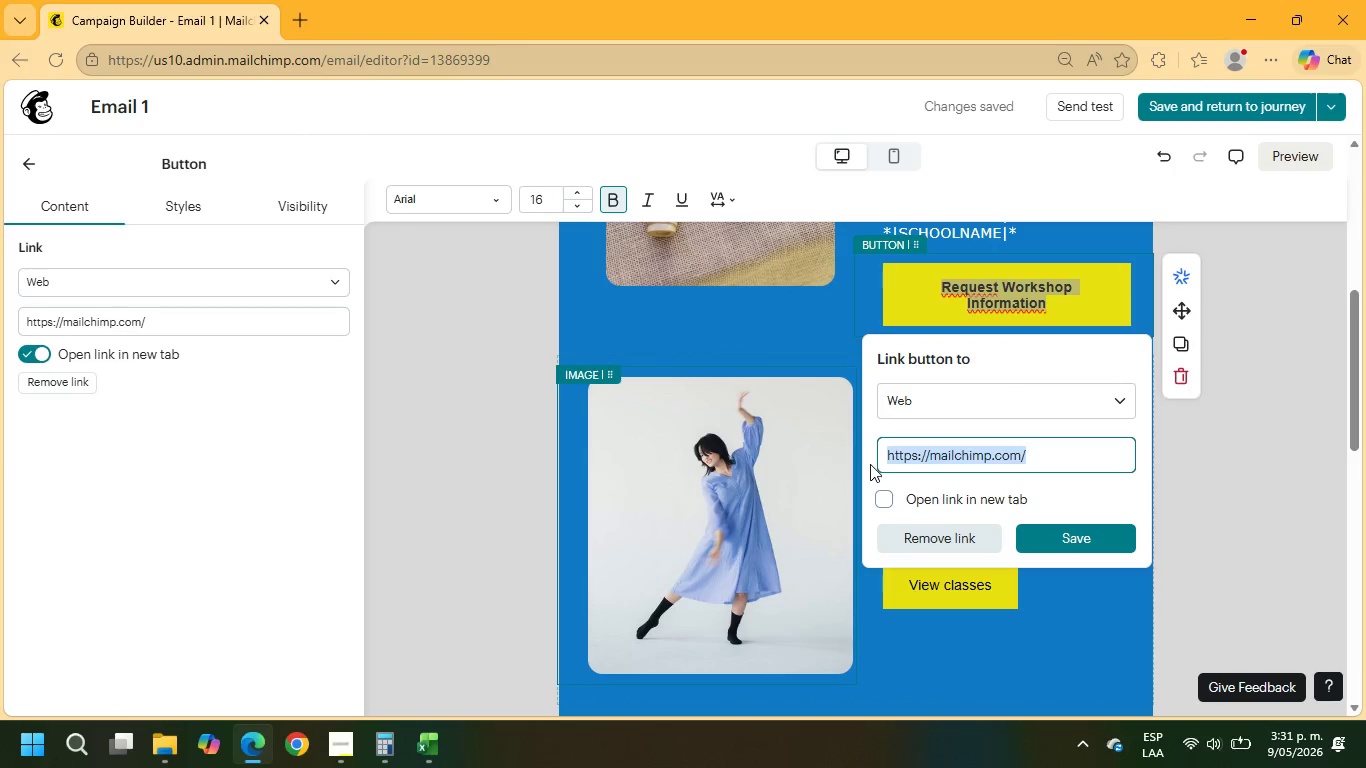 
type(example)
key(Escape)
 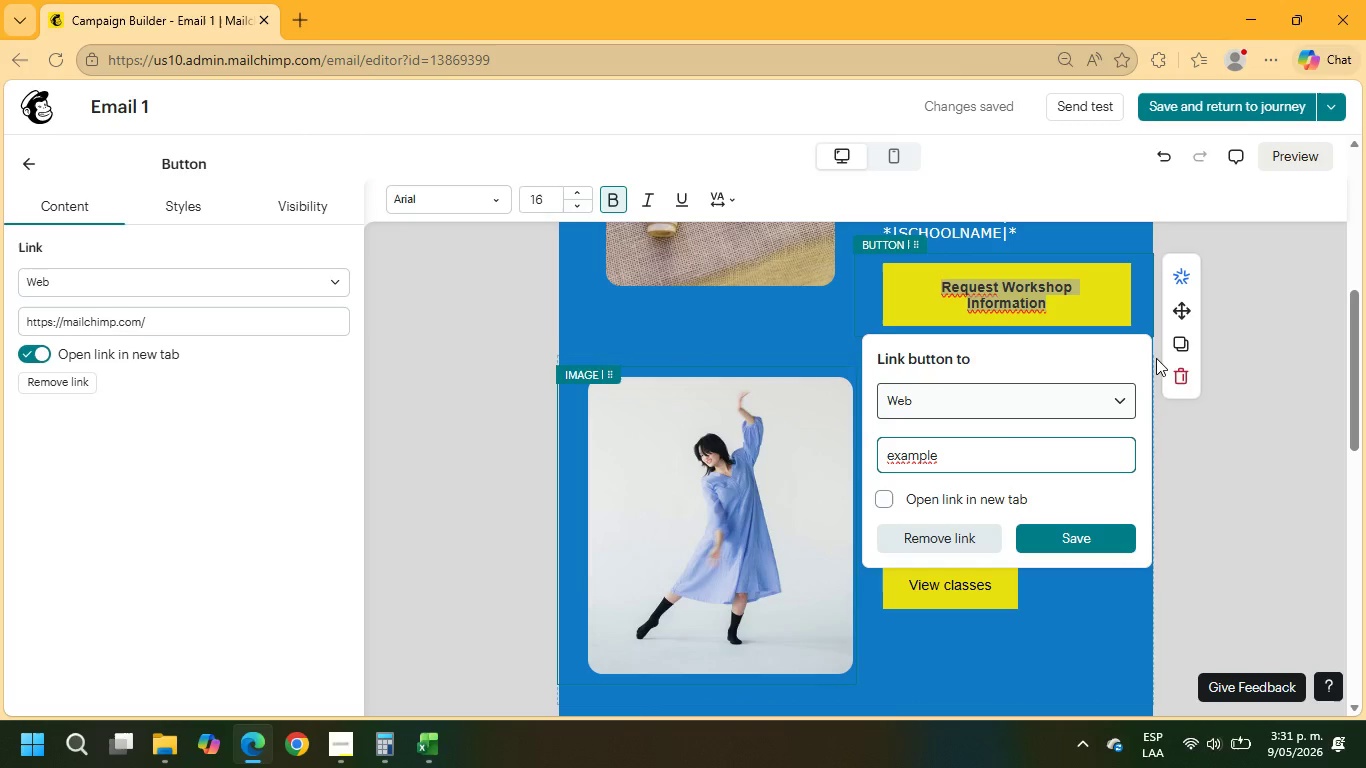 
left_click([1219, 444])
 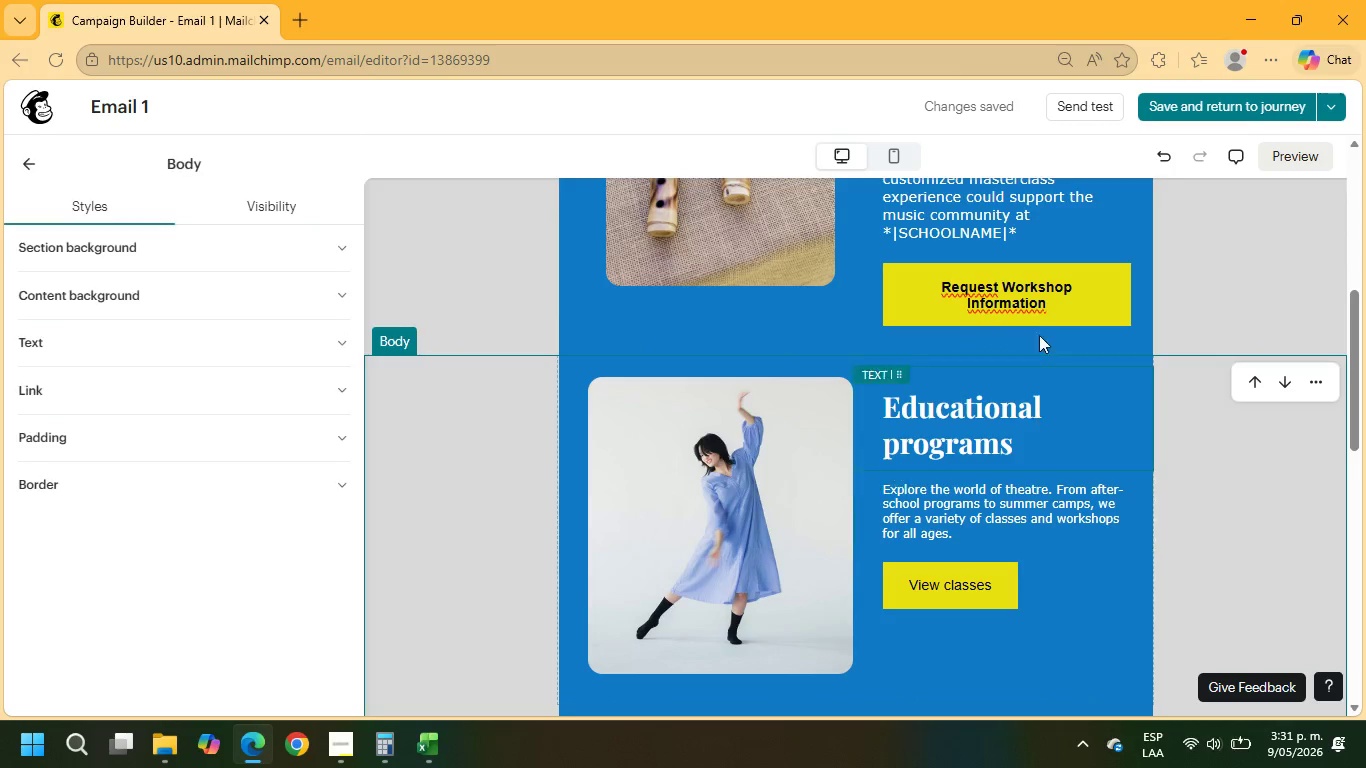 
left_click([1050, 260])
 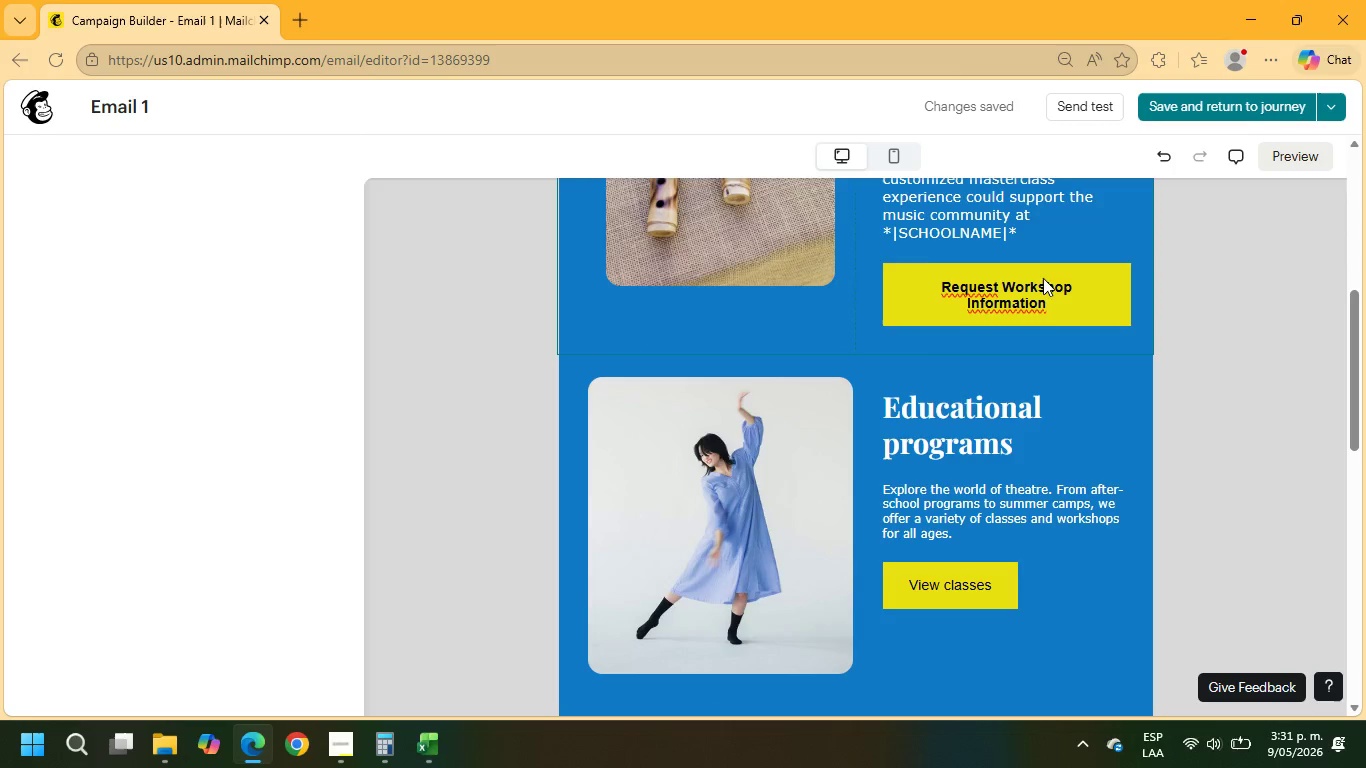 
left_click([1036, 289])
 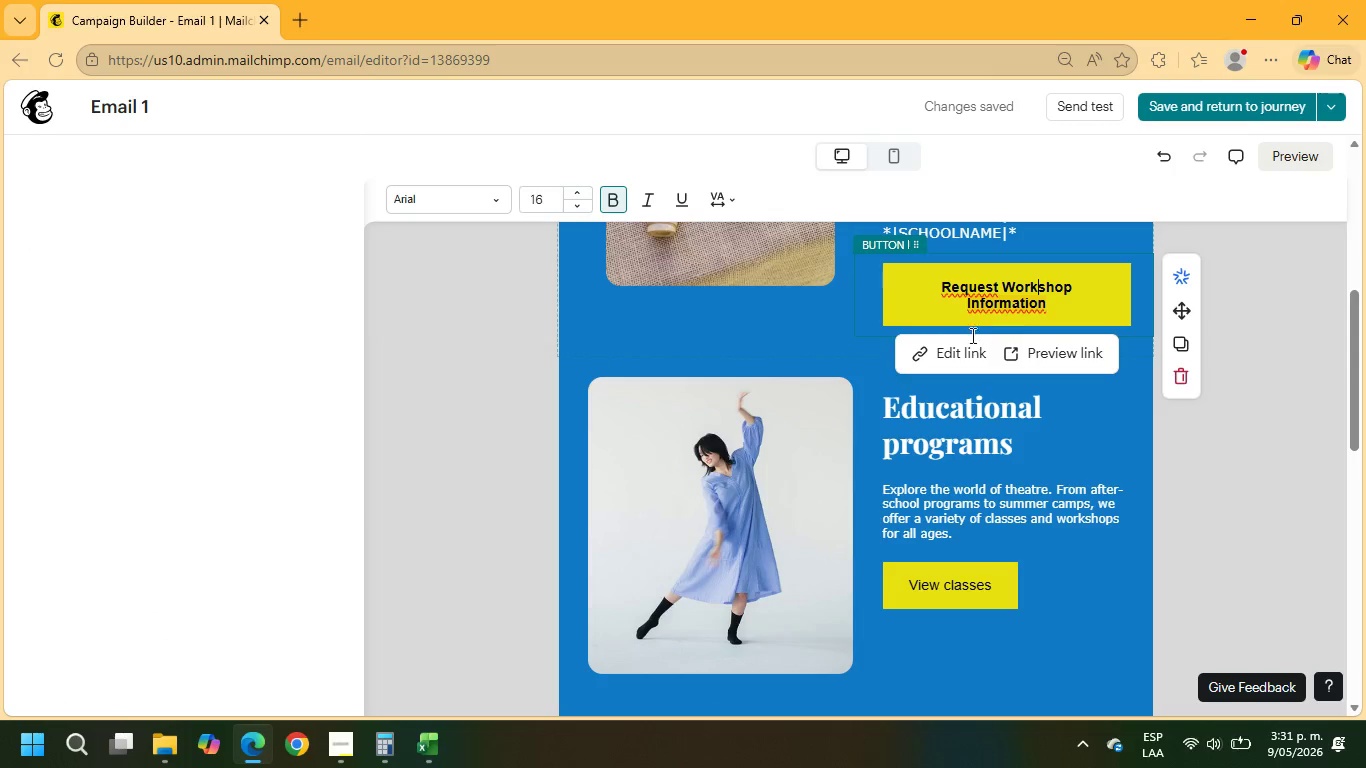 
left_click([960, 351])
 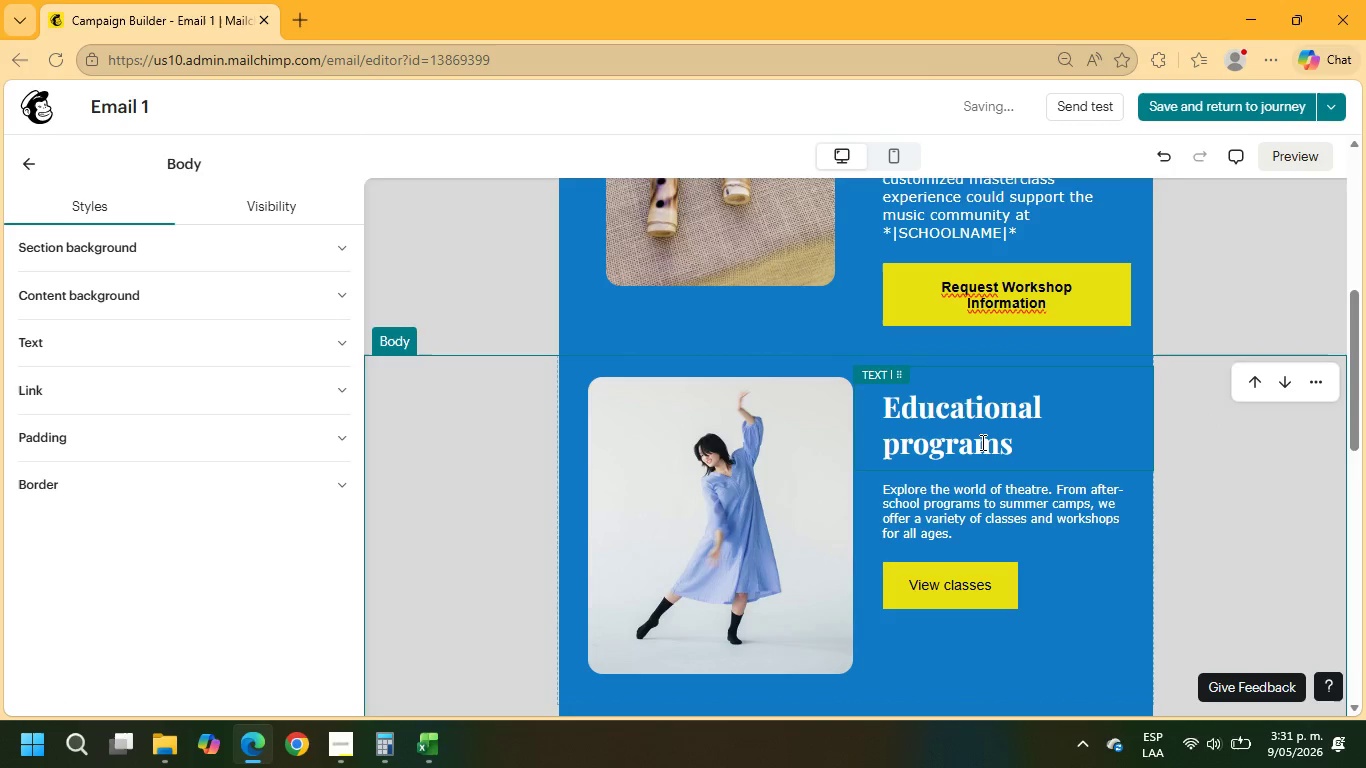 
wait(9.44)
 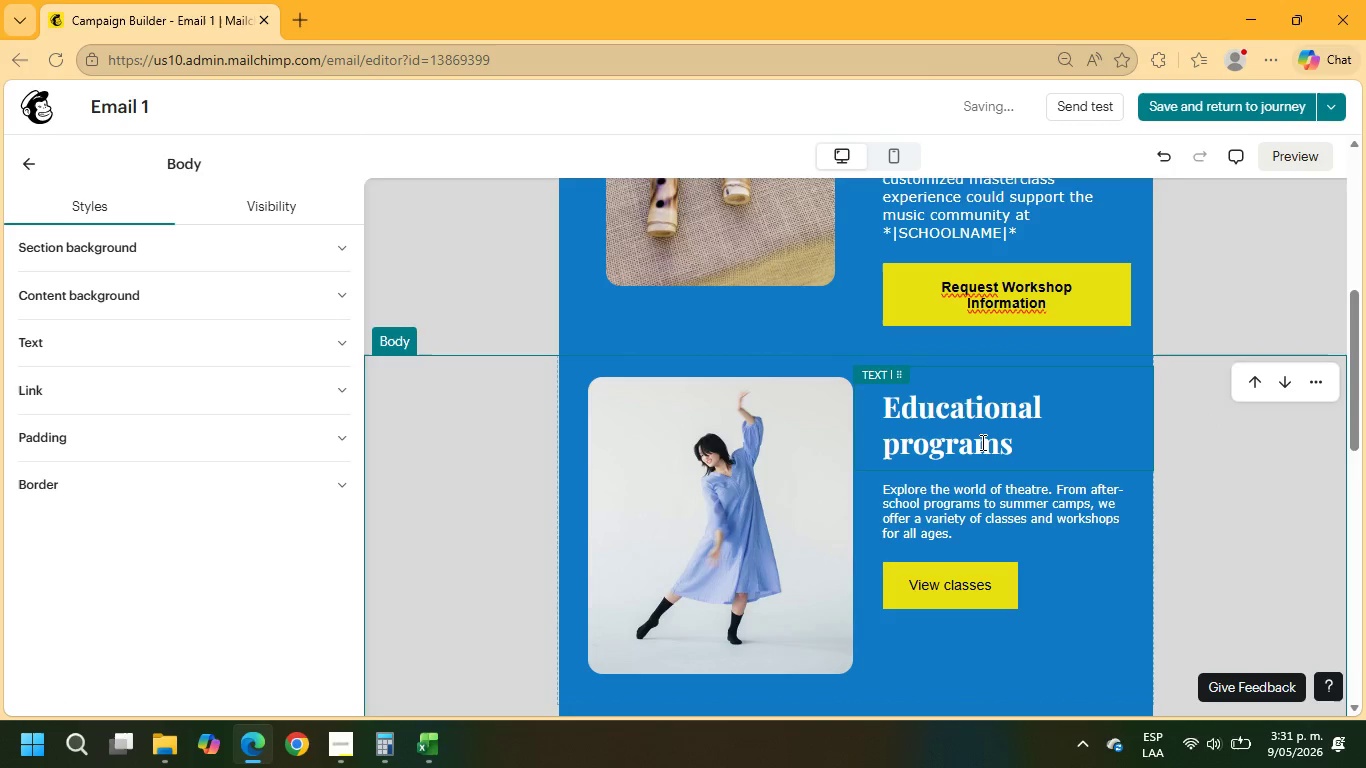 
scroll: coordinate [1124, 583], scroll_direction: up, amount: 2.0
 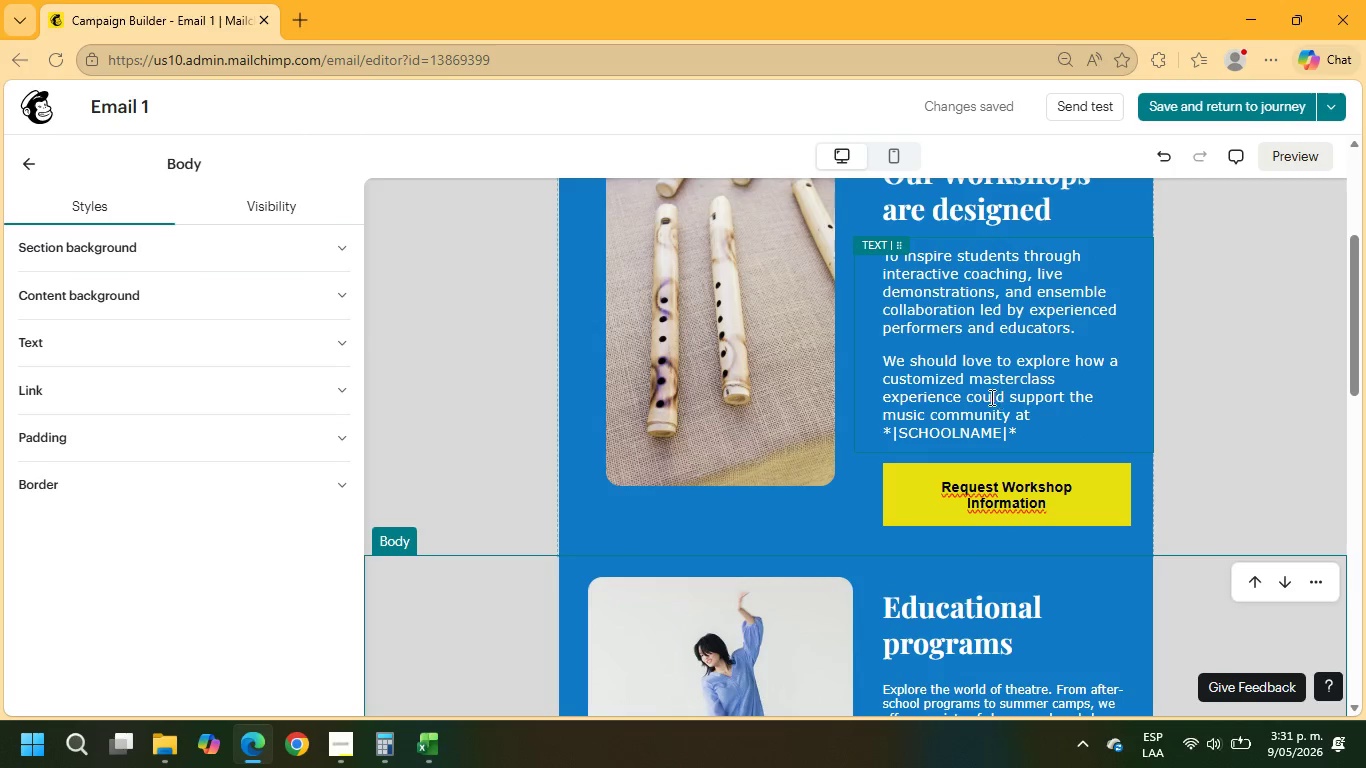 
left_click([953, 360])
 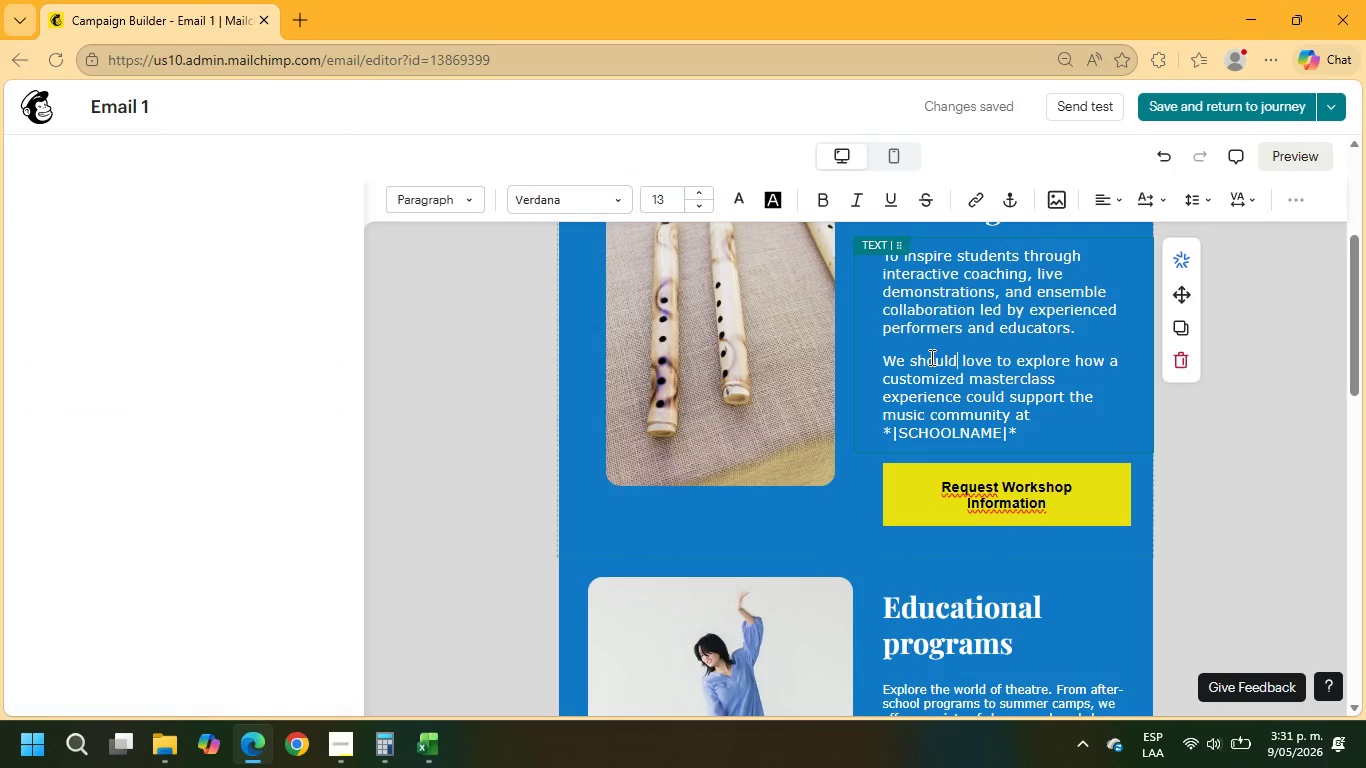 
left_click([929, 355])
 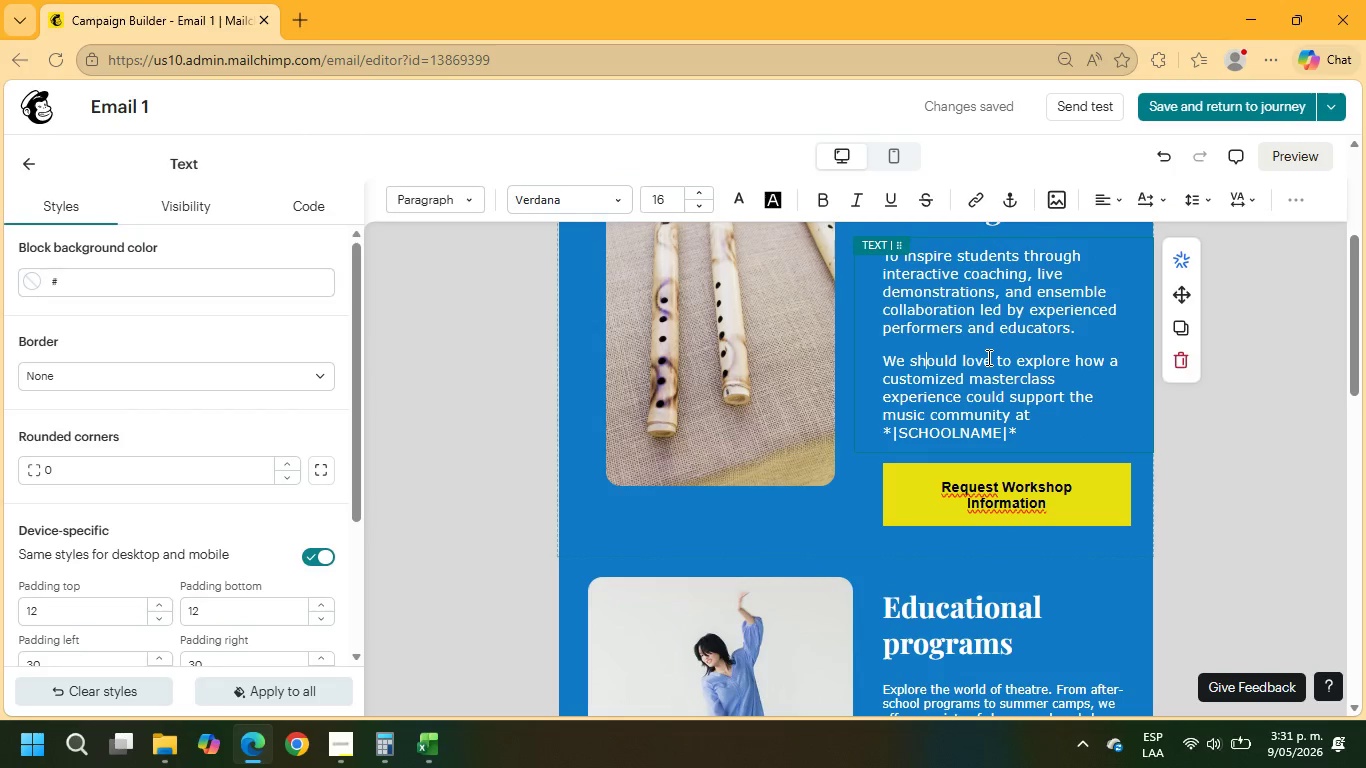 
key(Backspace)
 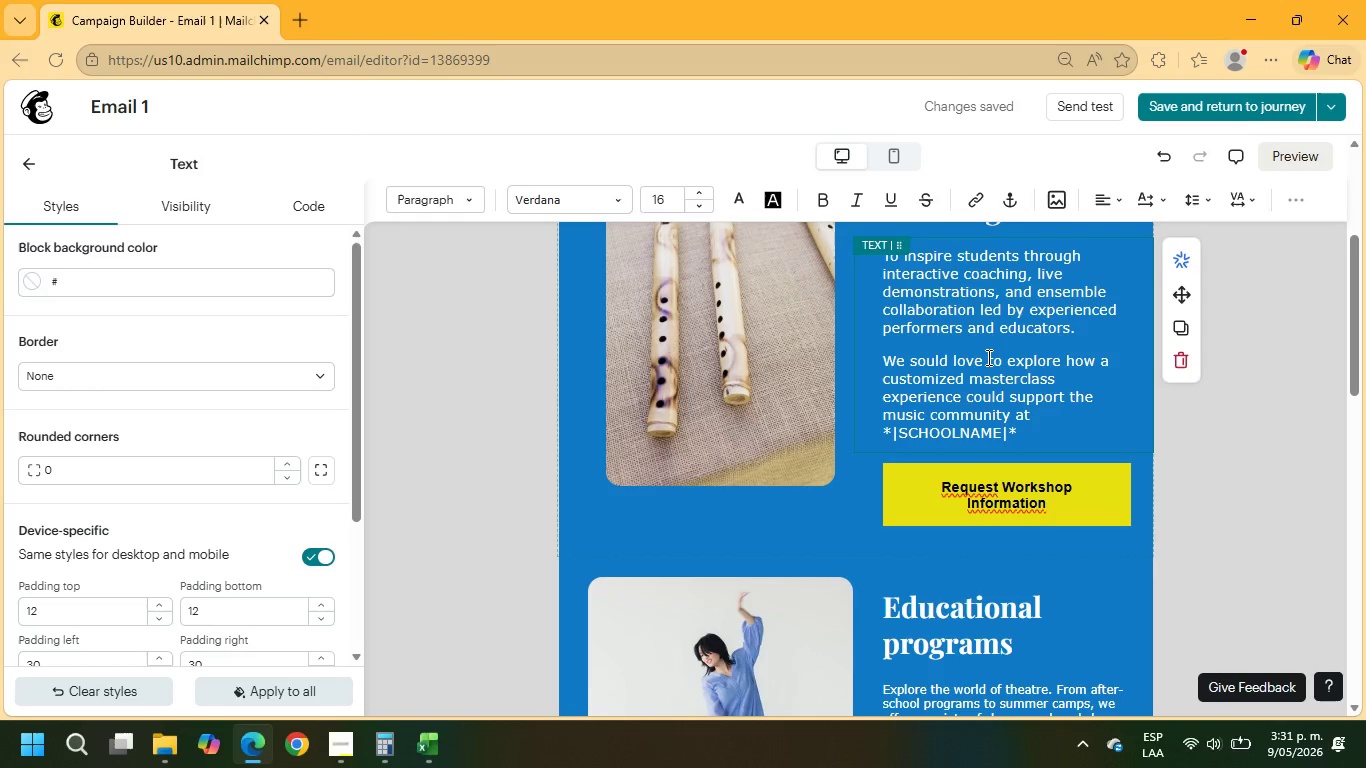 
key(Backspace)
 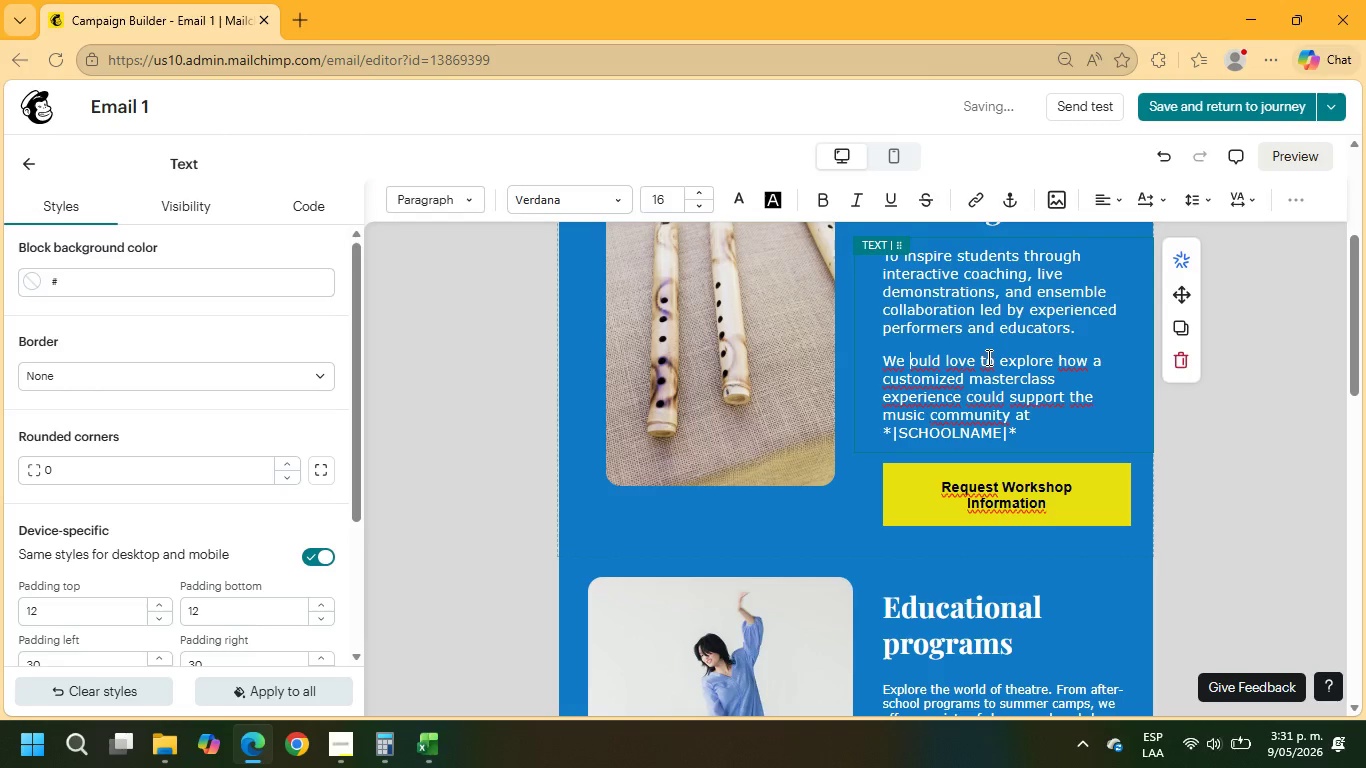 
key(W)
 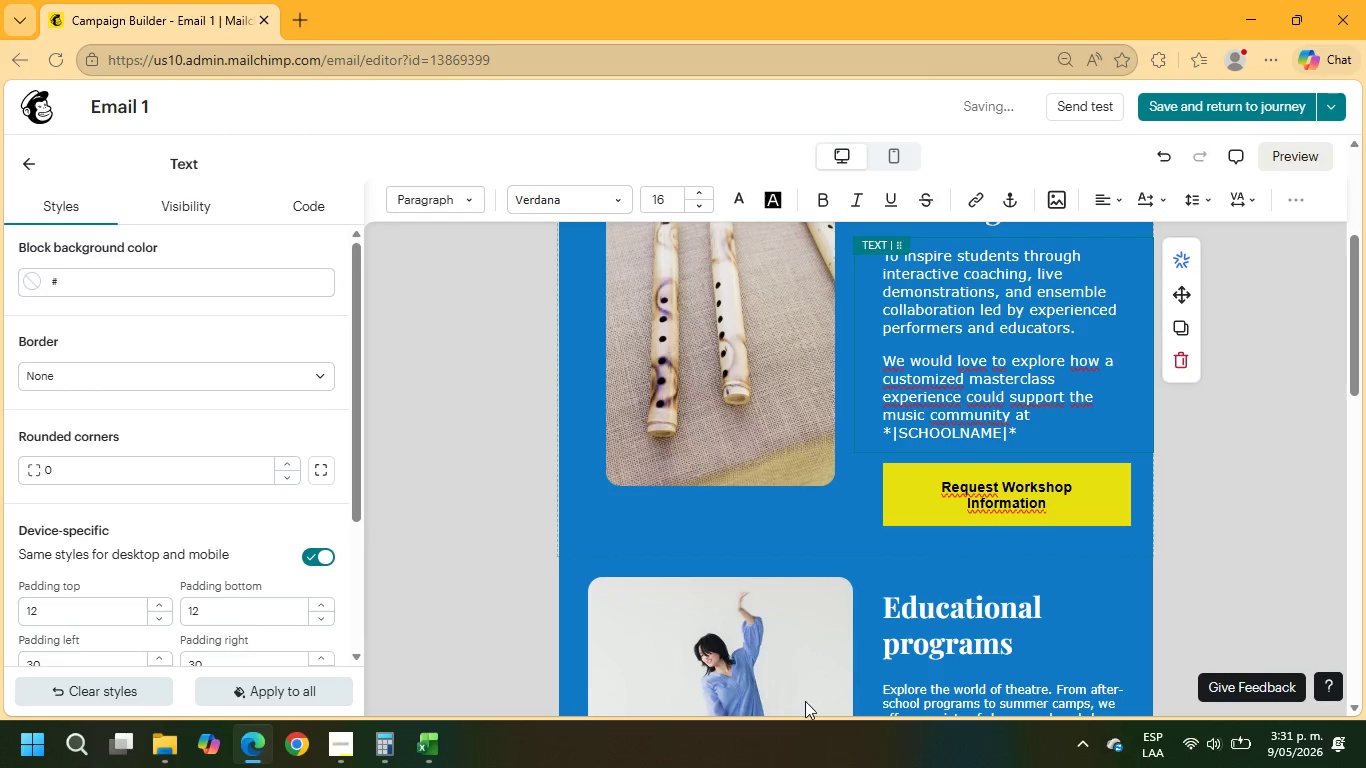 
left_click([770, 658])
 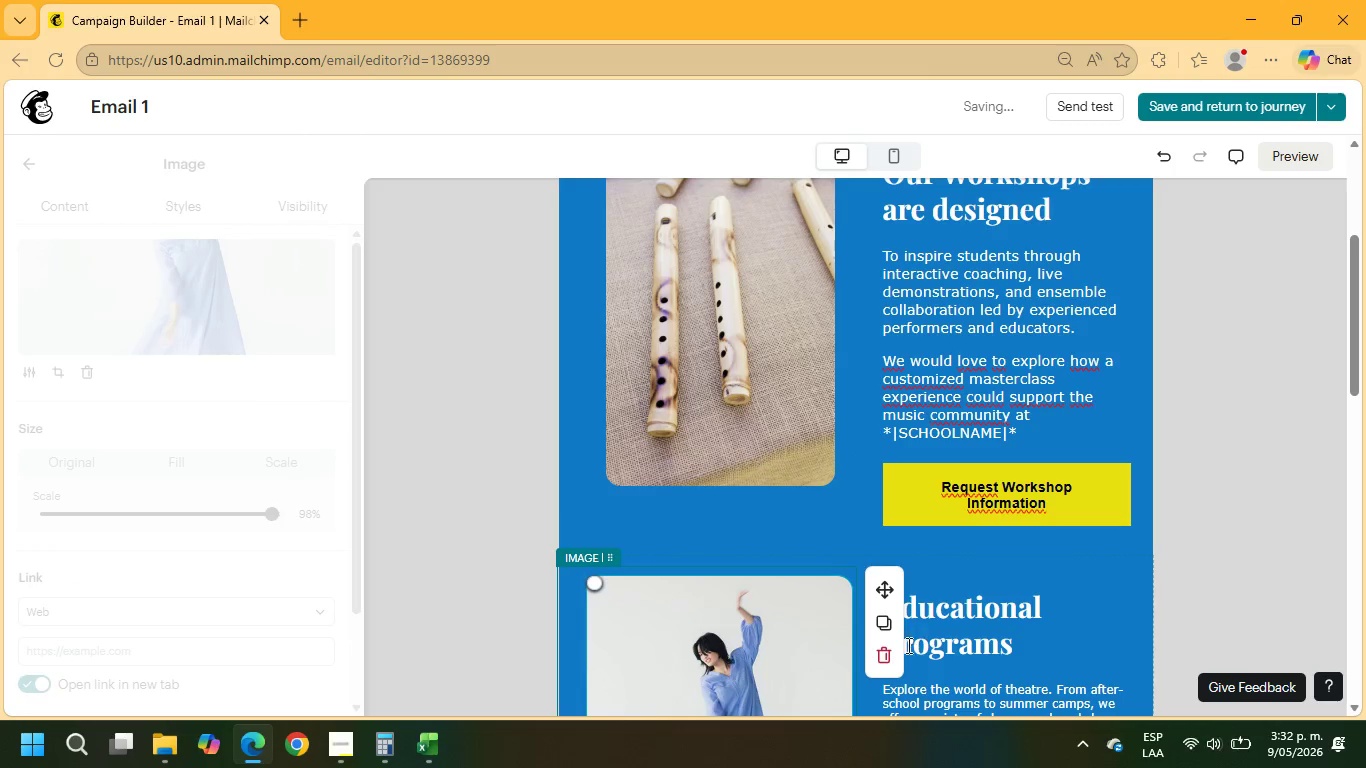 
left_click([881, 654])
 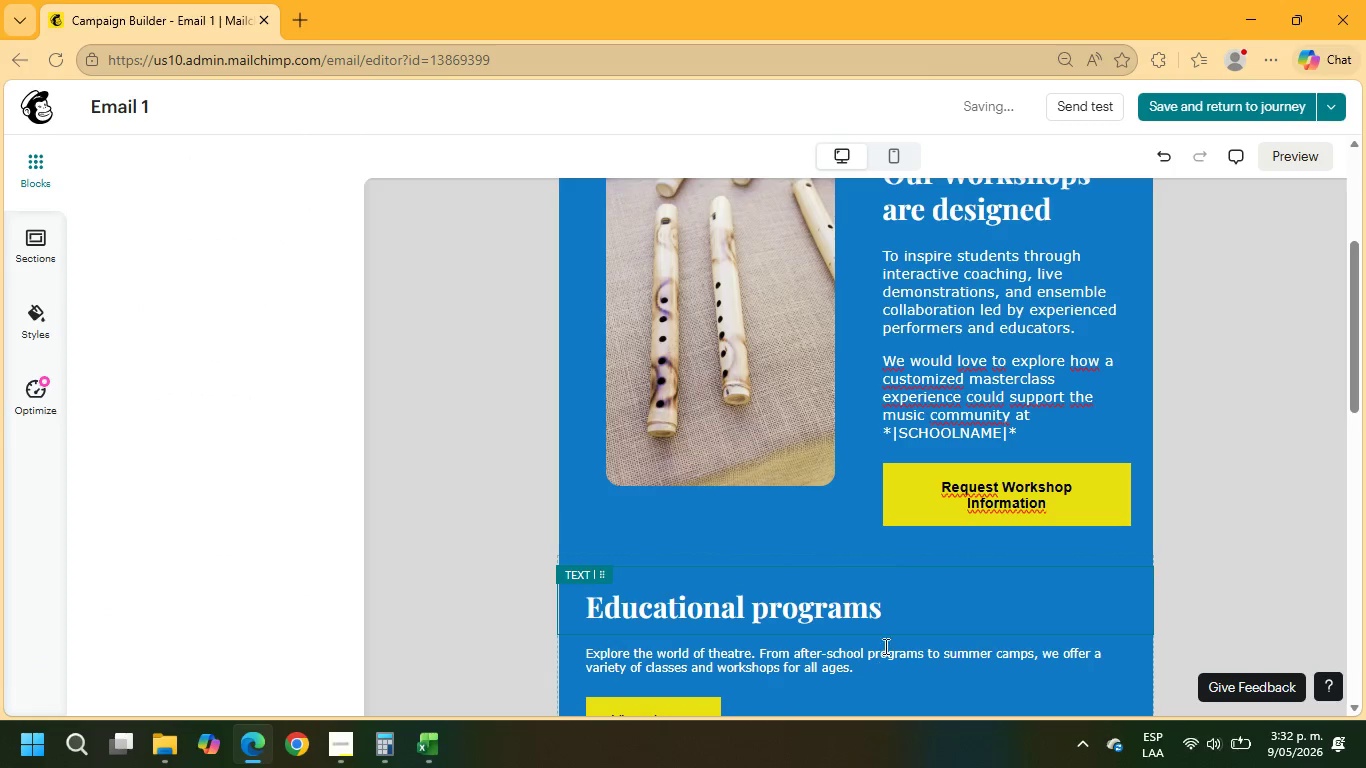 
scroll: coordinate [962, 556], scroll_direction: down, amount: 3.0
 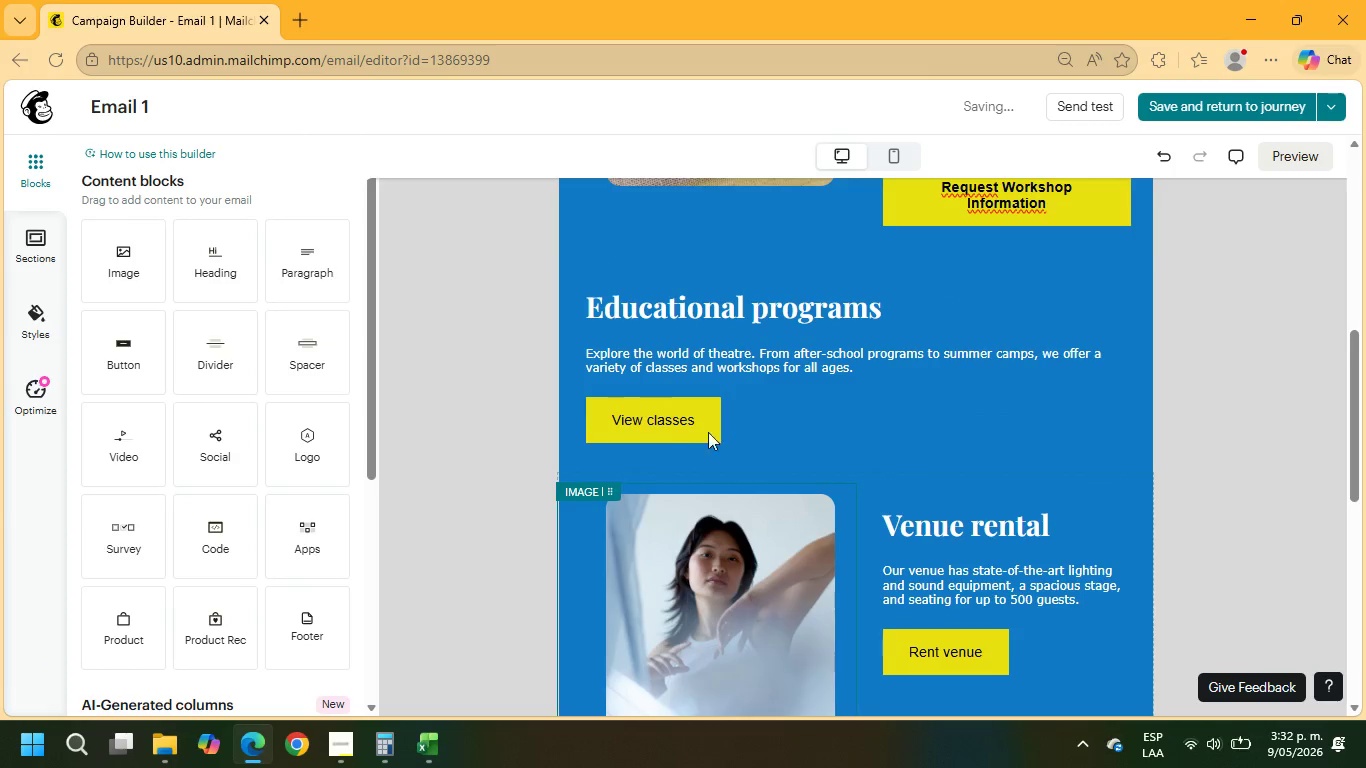 
left_click([685, 423])
 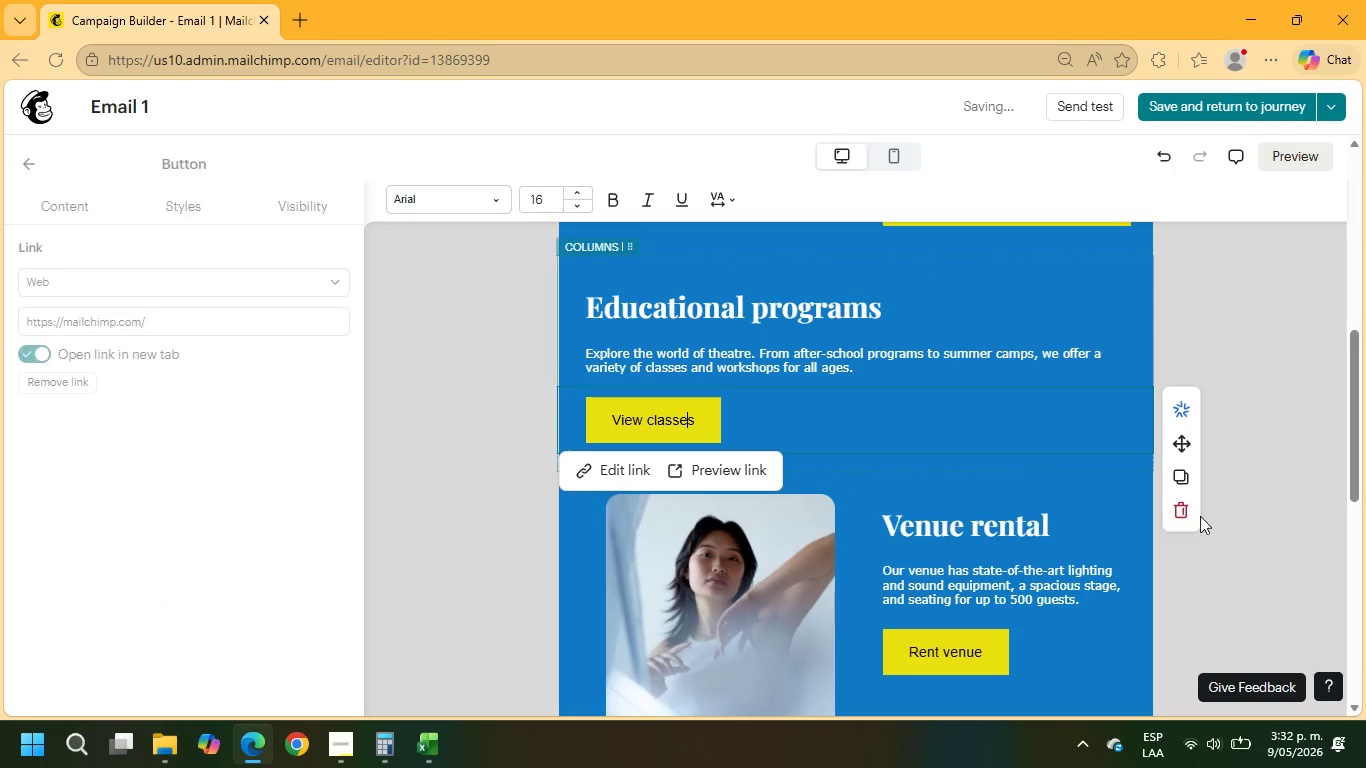 
left_click([1185, 510])
 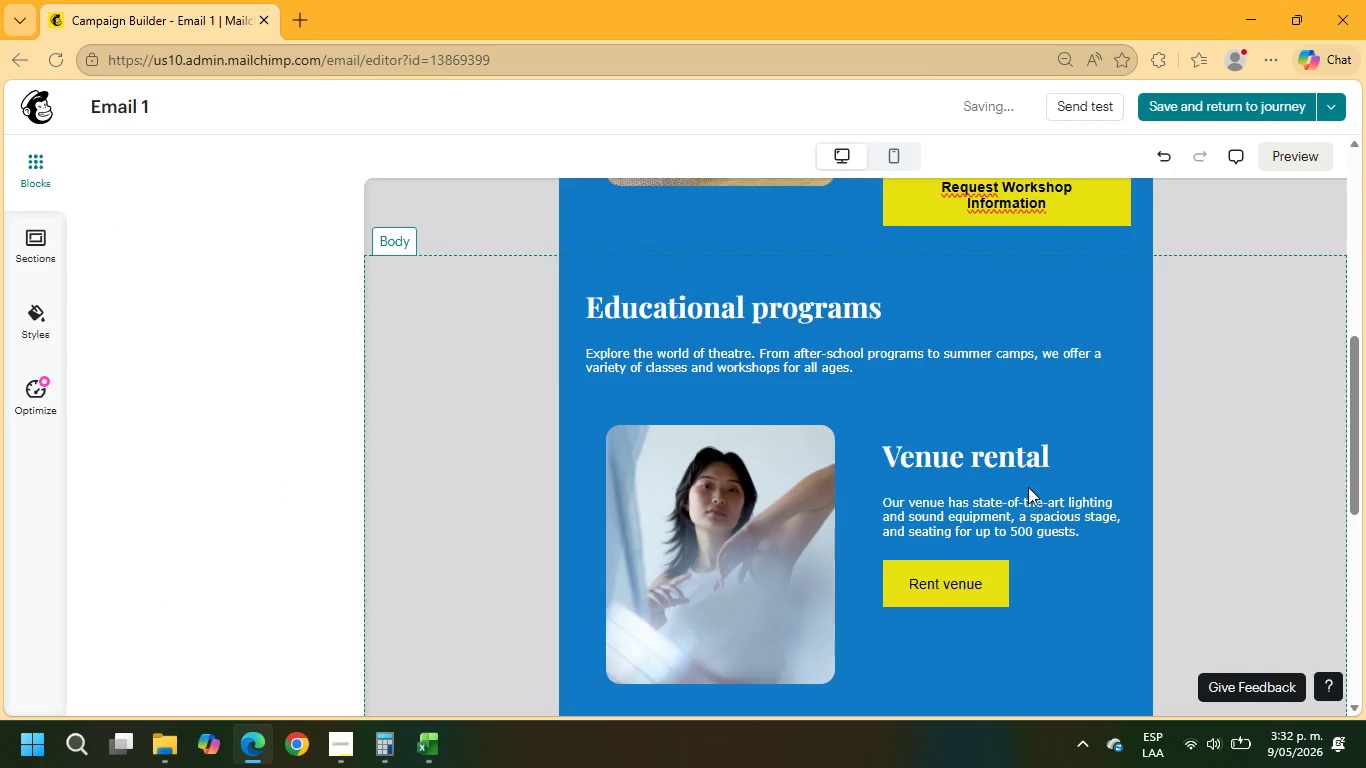 
left_click([1015, 462])
 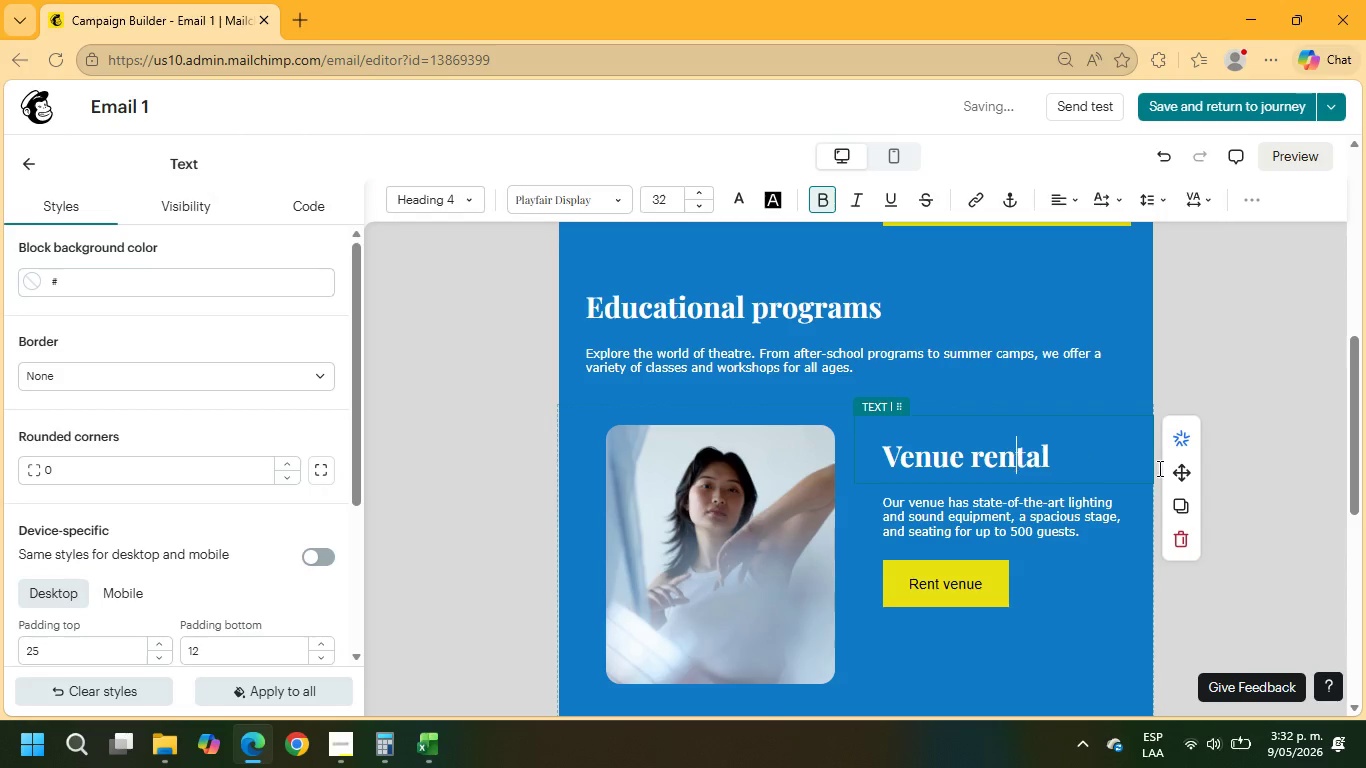 
left_click([1180, 531])
 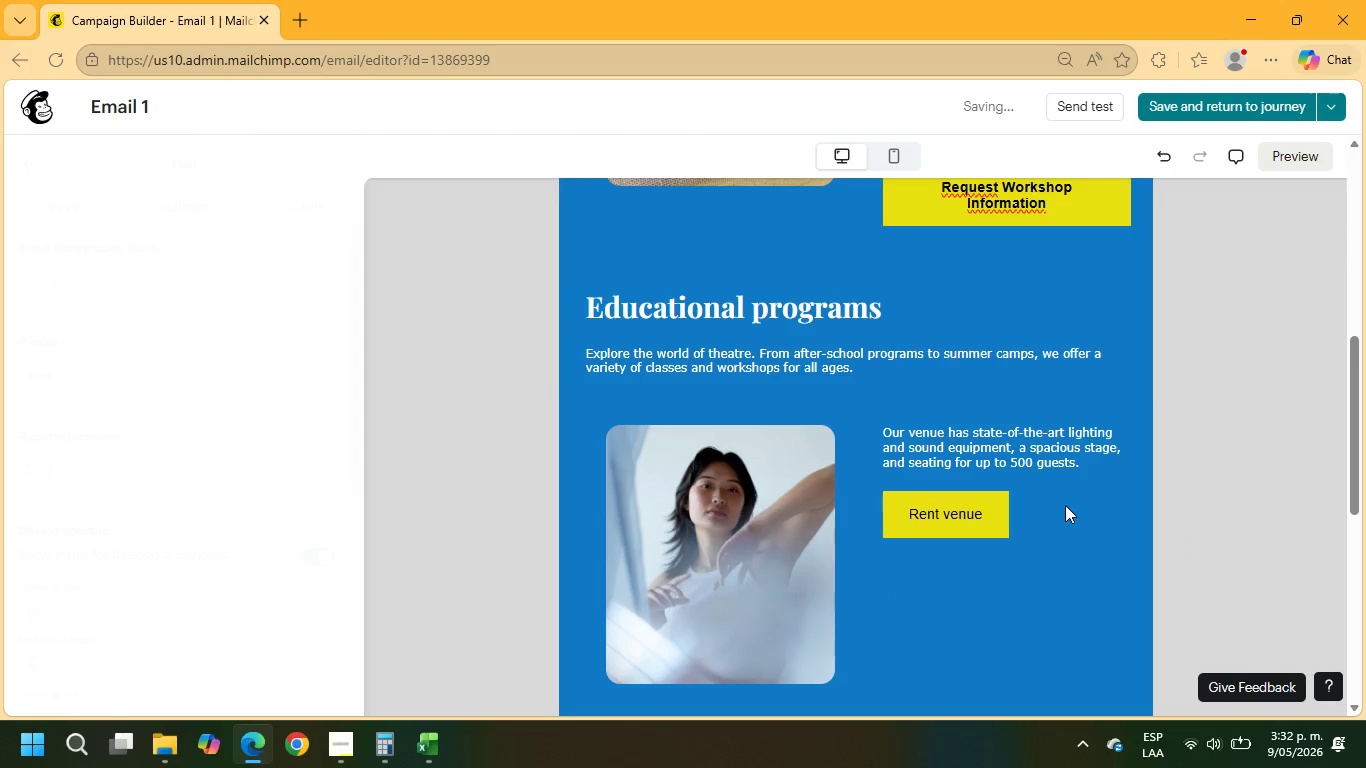 
left_click([1042, 463])
 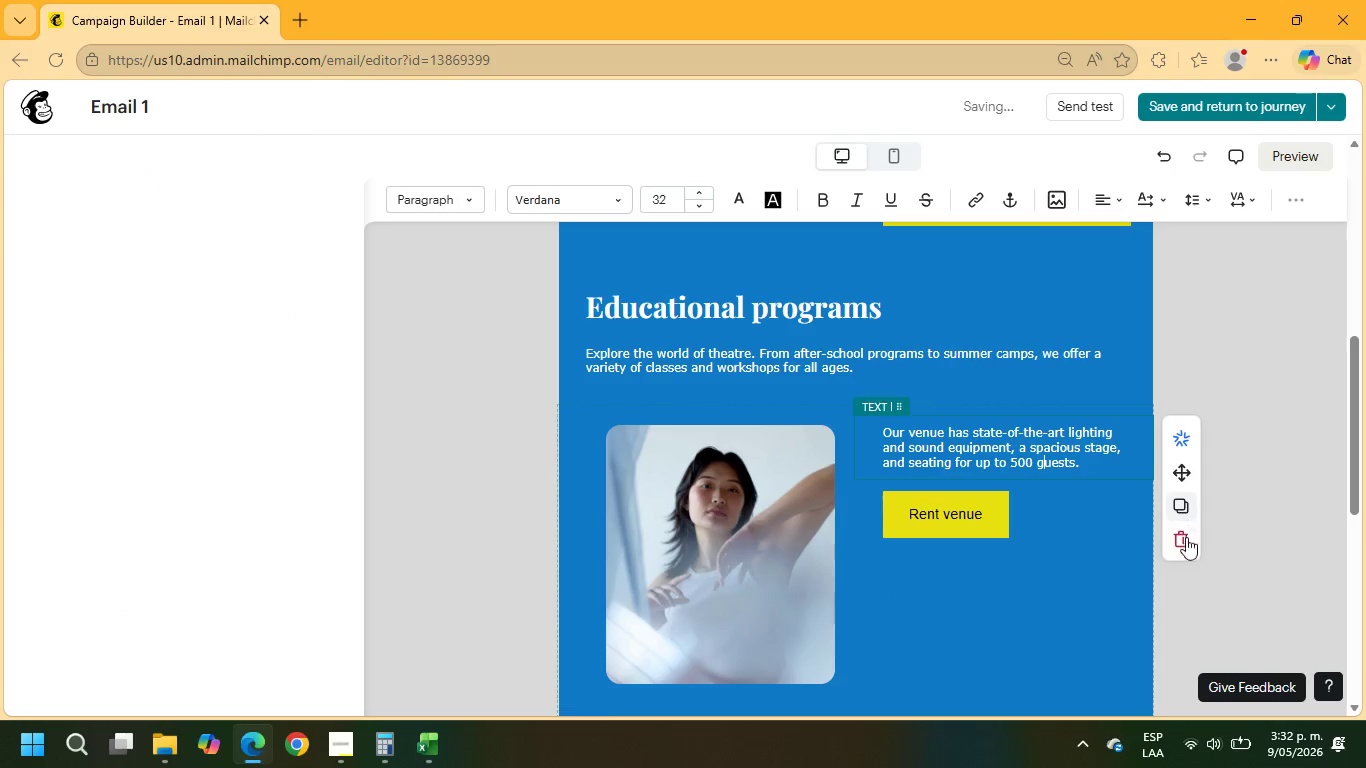 
left_click([1186, 547])
 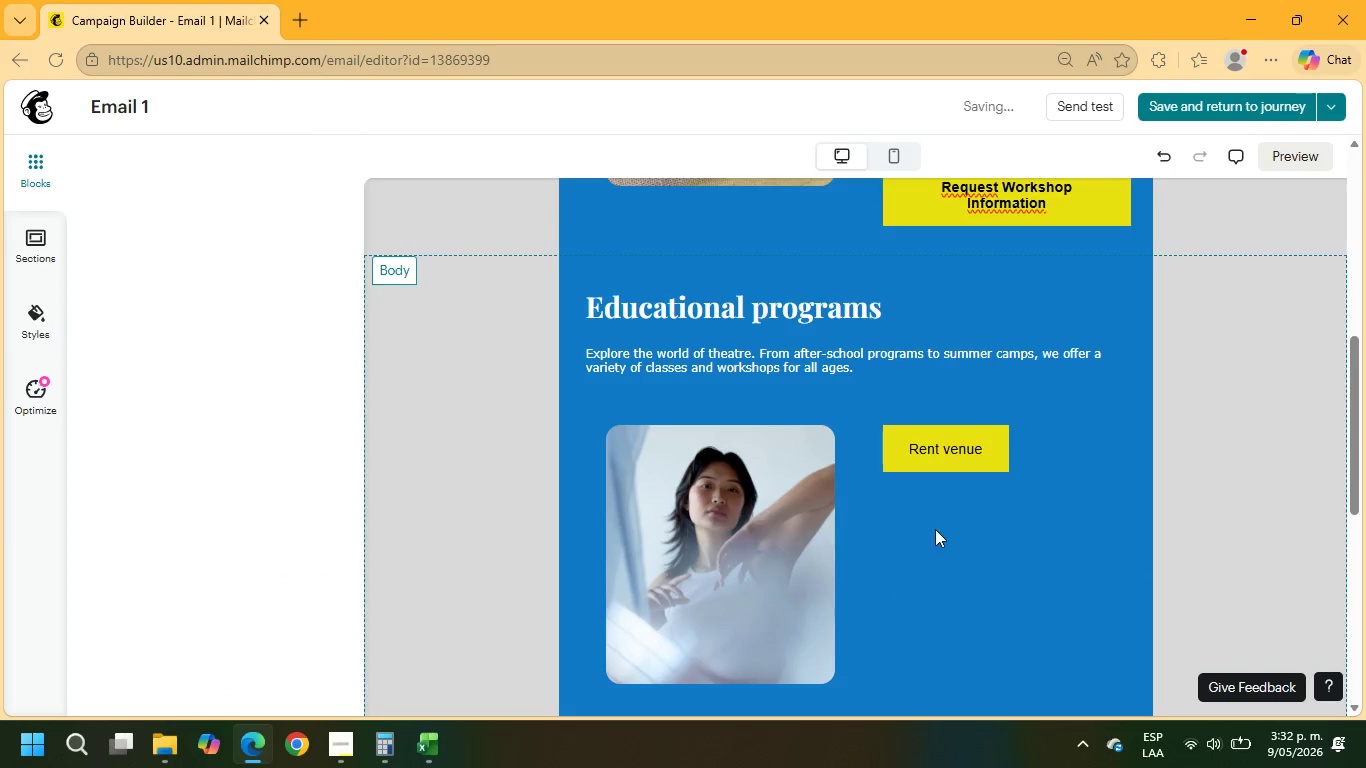 
left_click([927, 461])
 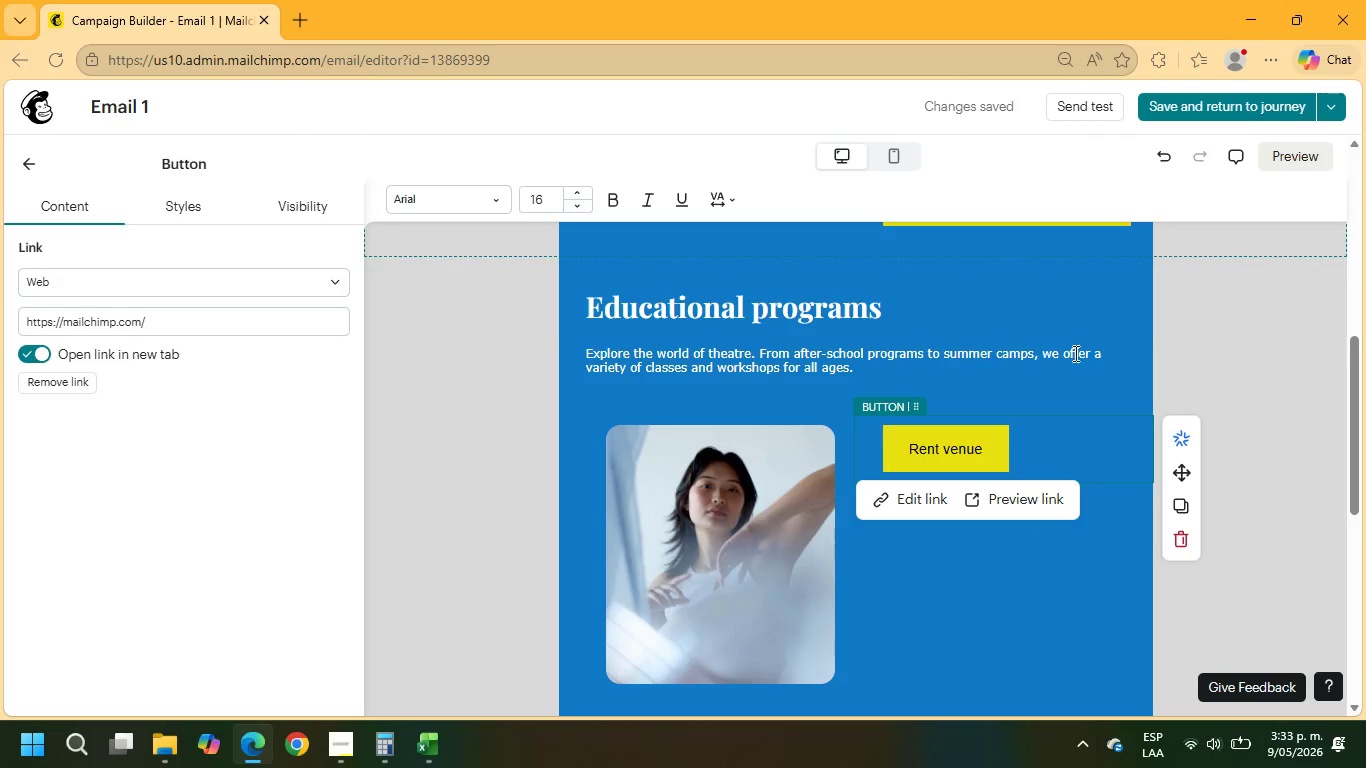 
wait(61.5)
 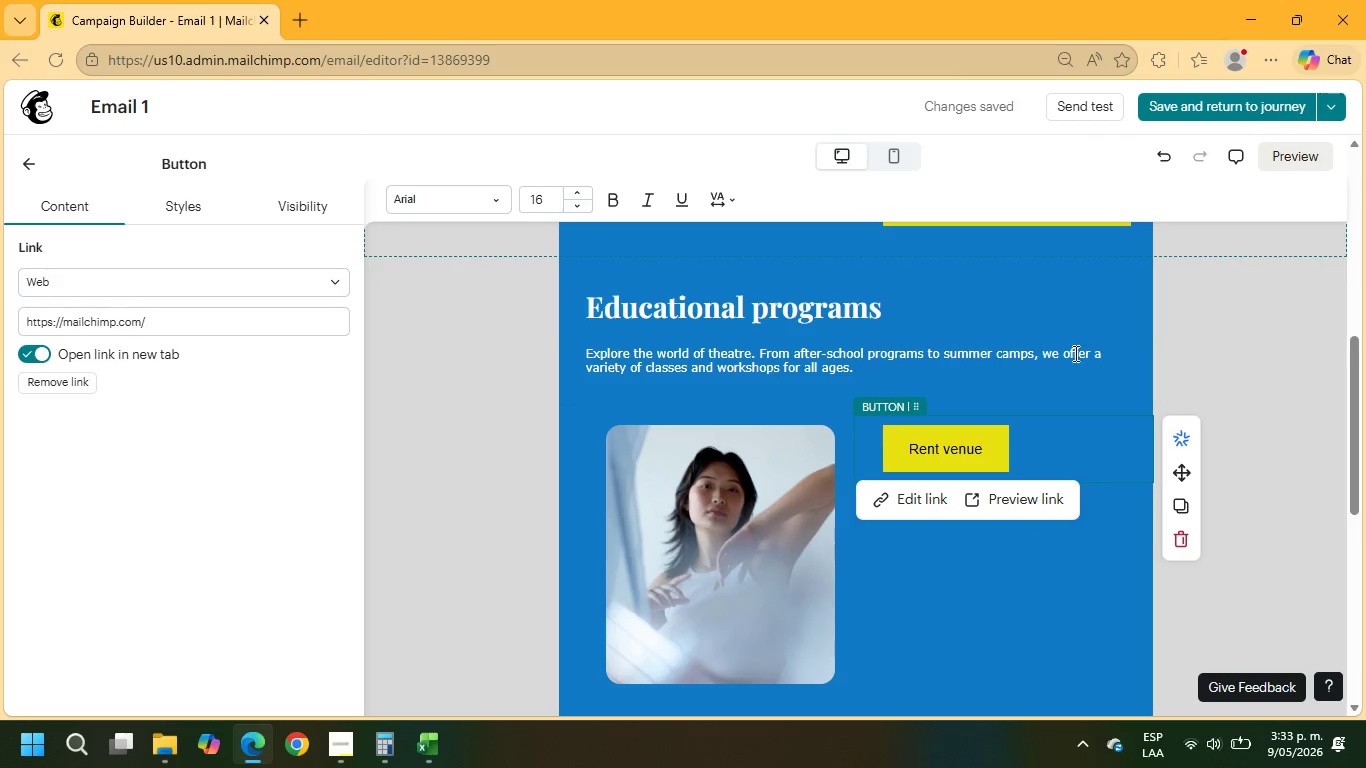 
left_click([946, 441])
 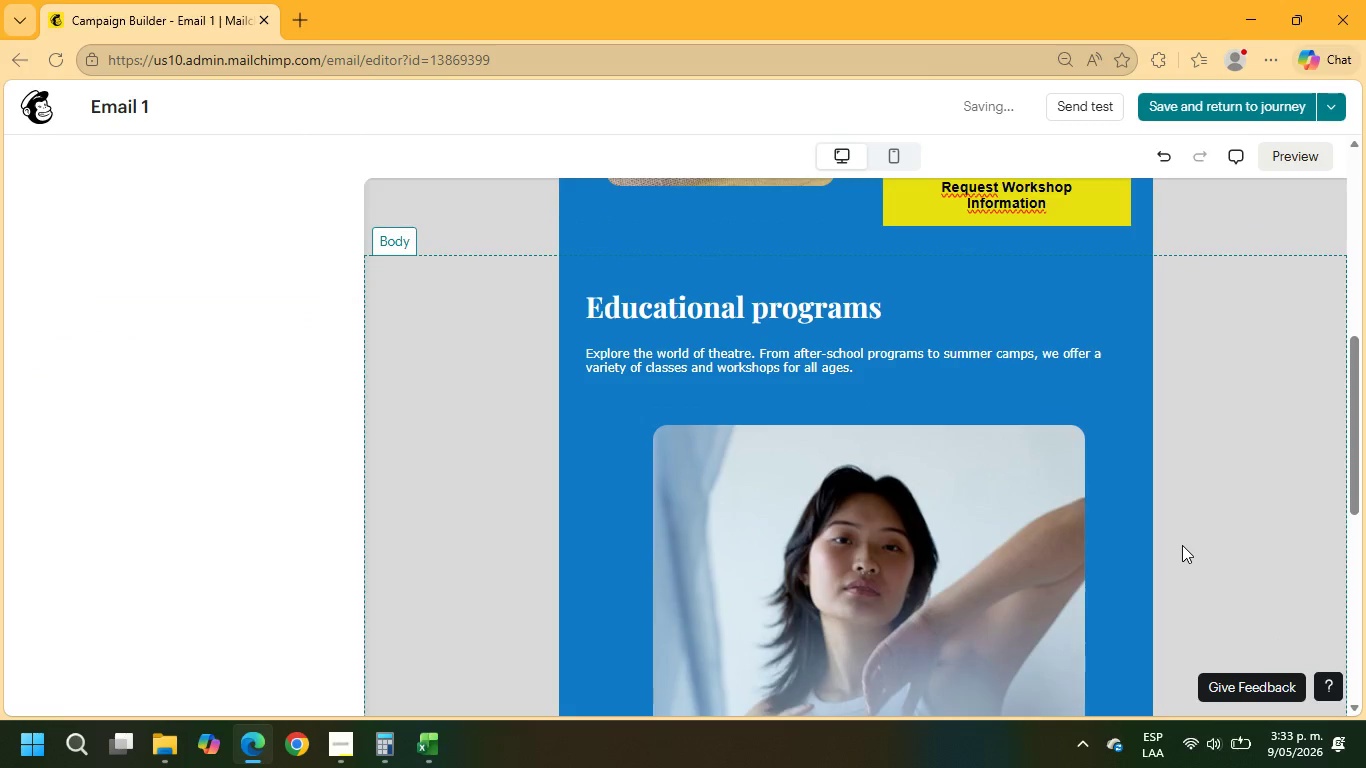 
left_click([1011, 534])
 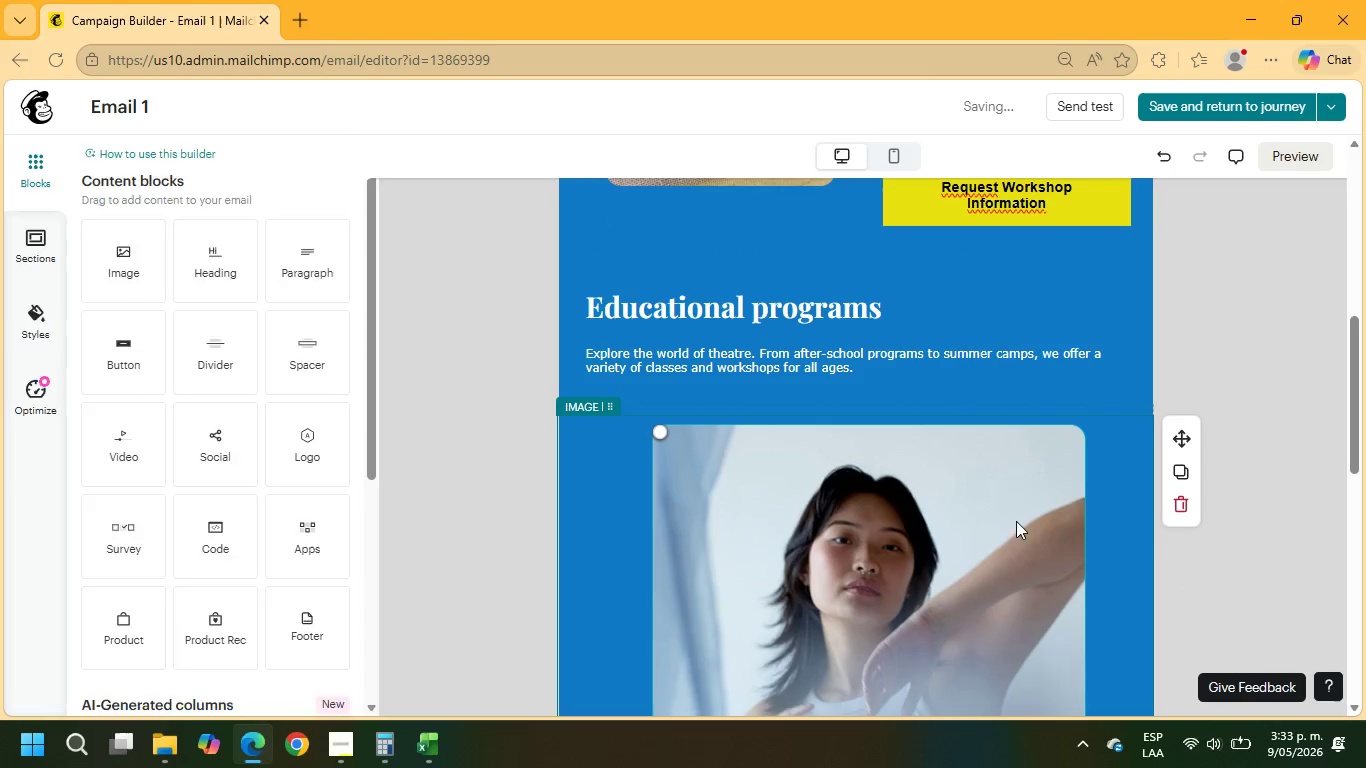 
scroll: coordinate [1017, 442], scroll_direction: up, amount: 3.0
 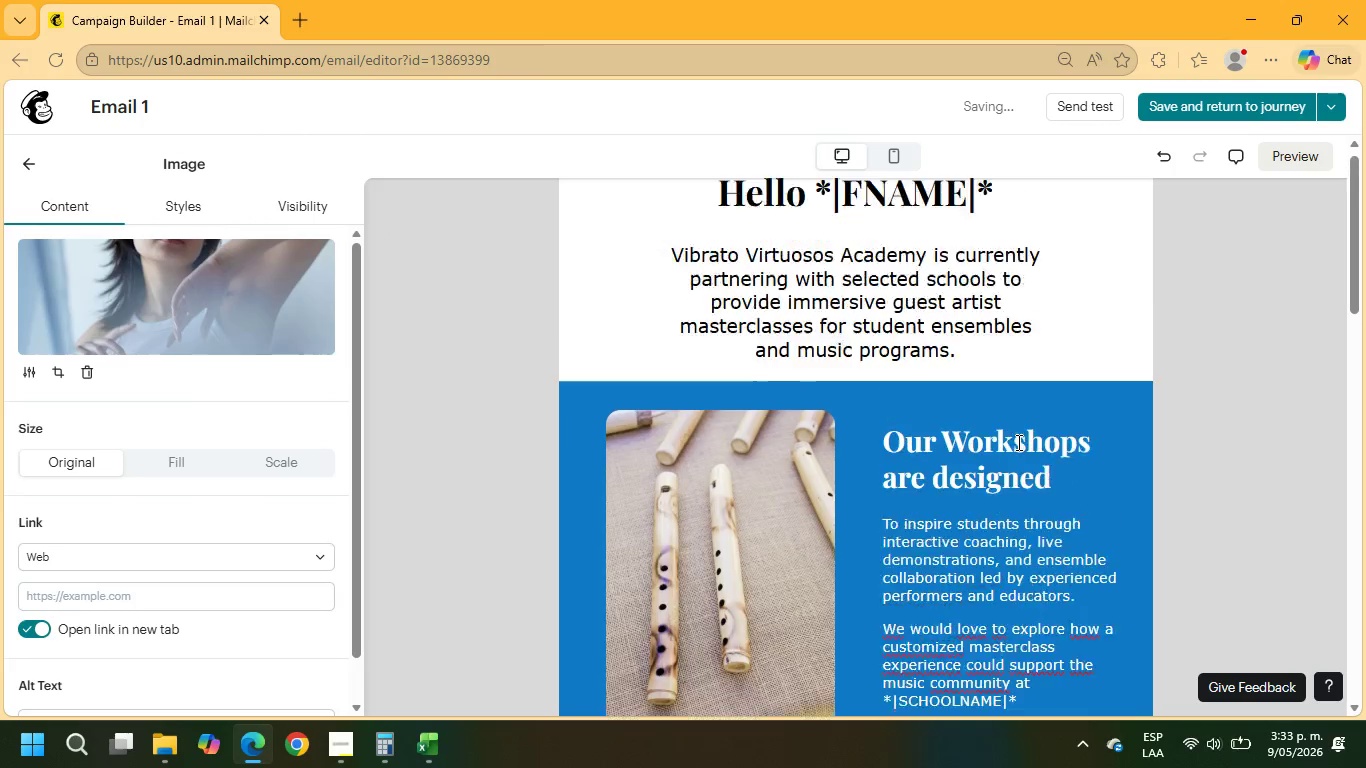 
scroll: coordinate [956, 474], scroll_direction: down, amount: 8.0
 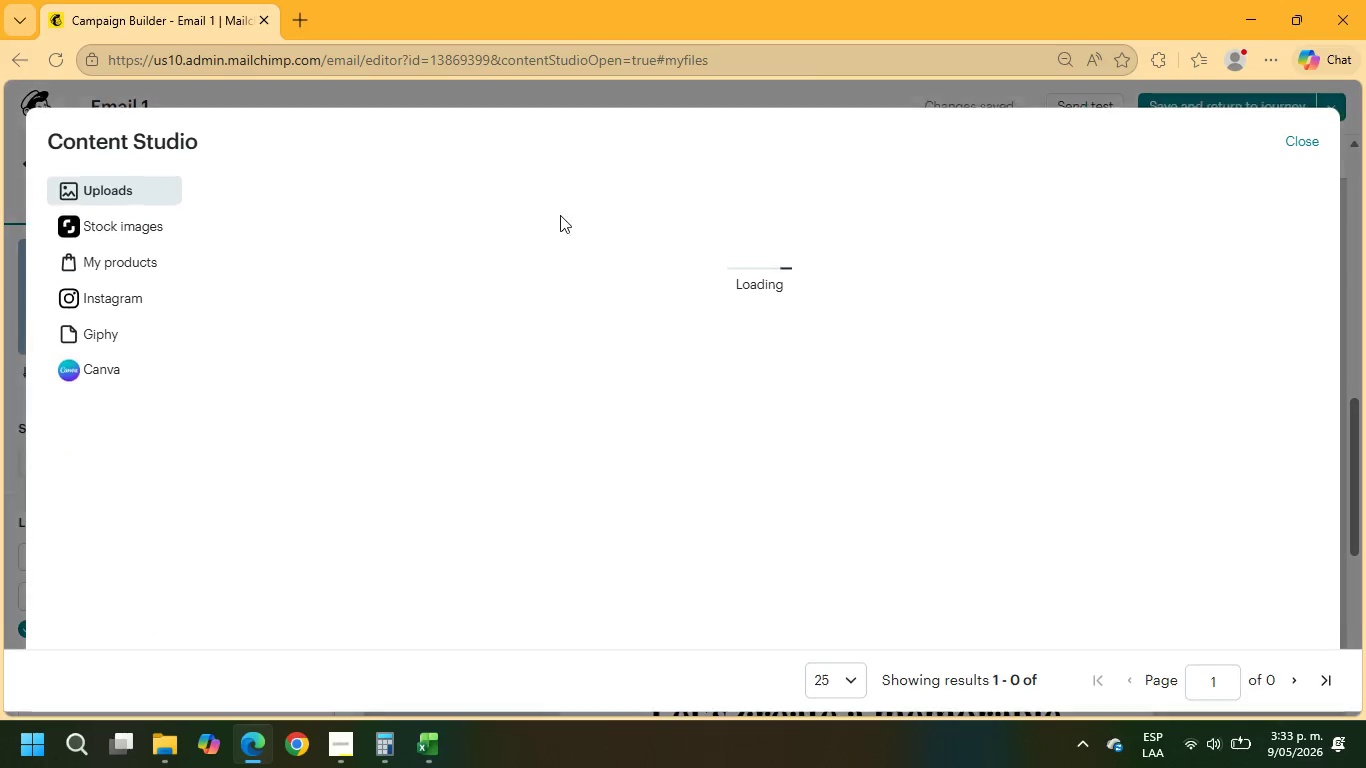 
left_click([105, 233])
 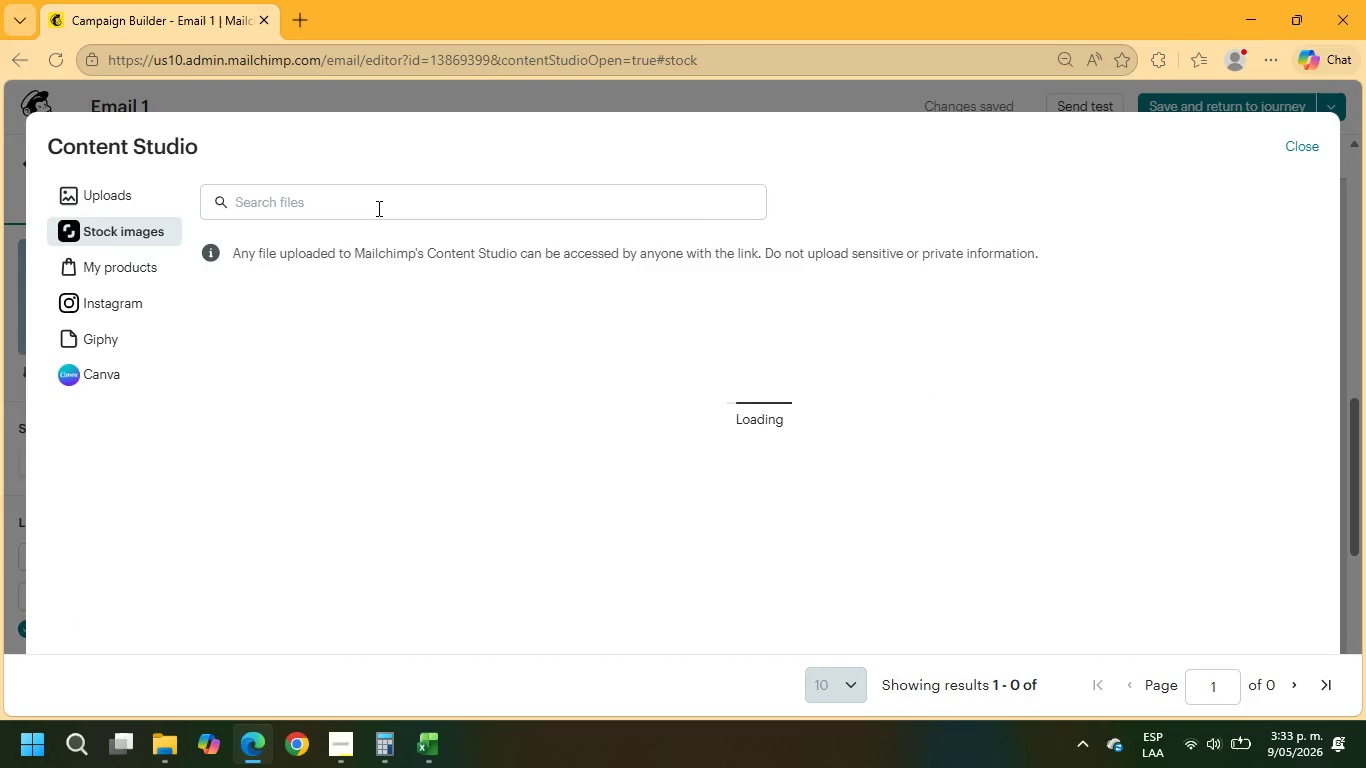 
left_click([391, 192])
 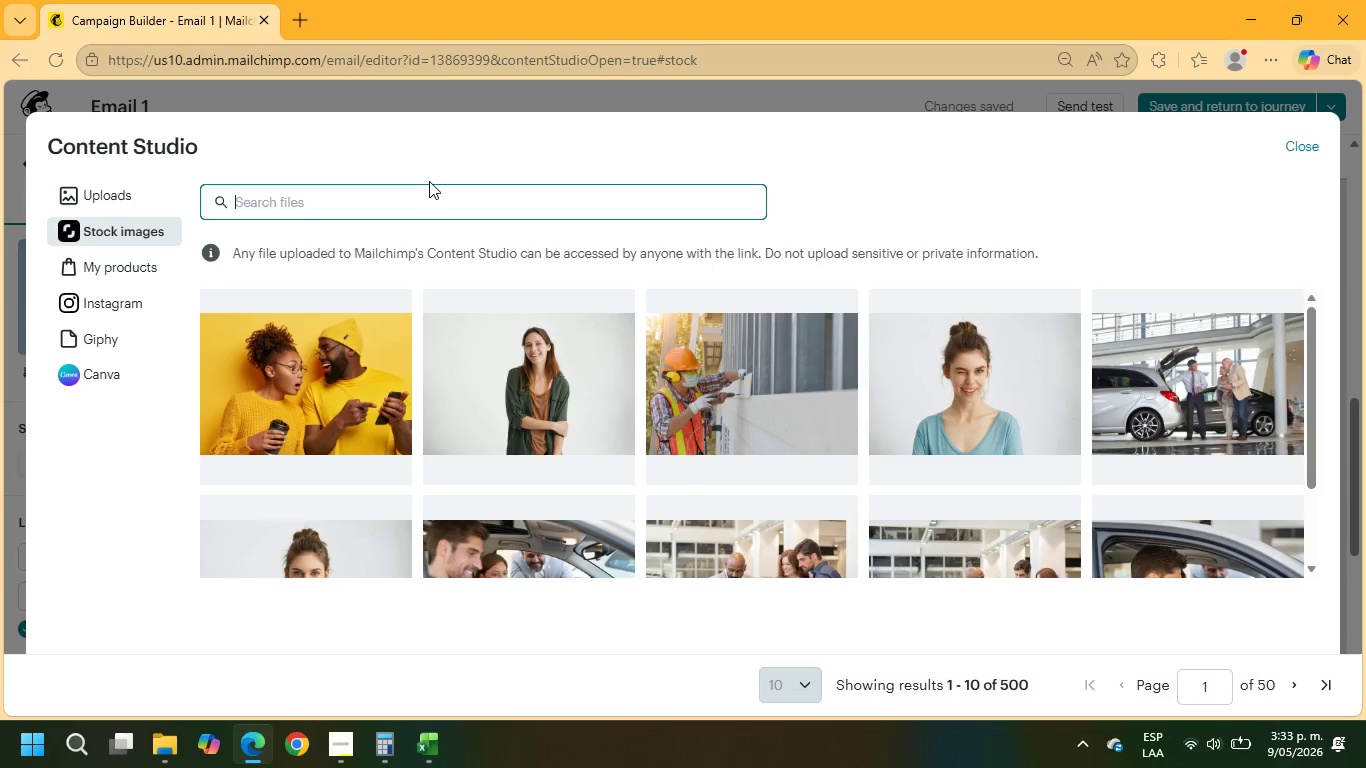 
type(strings)
 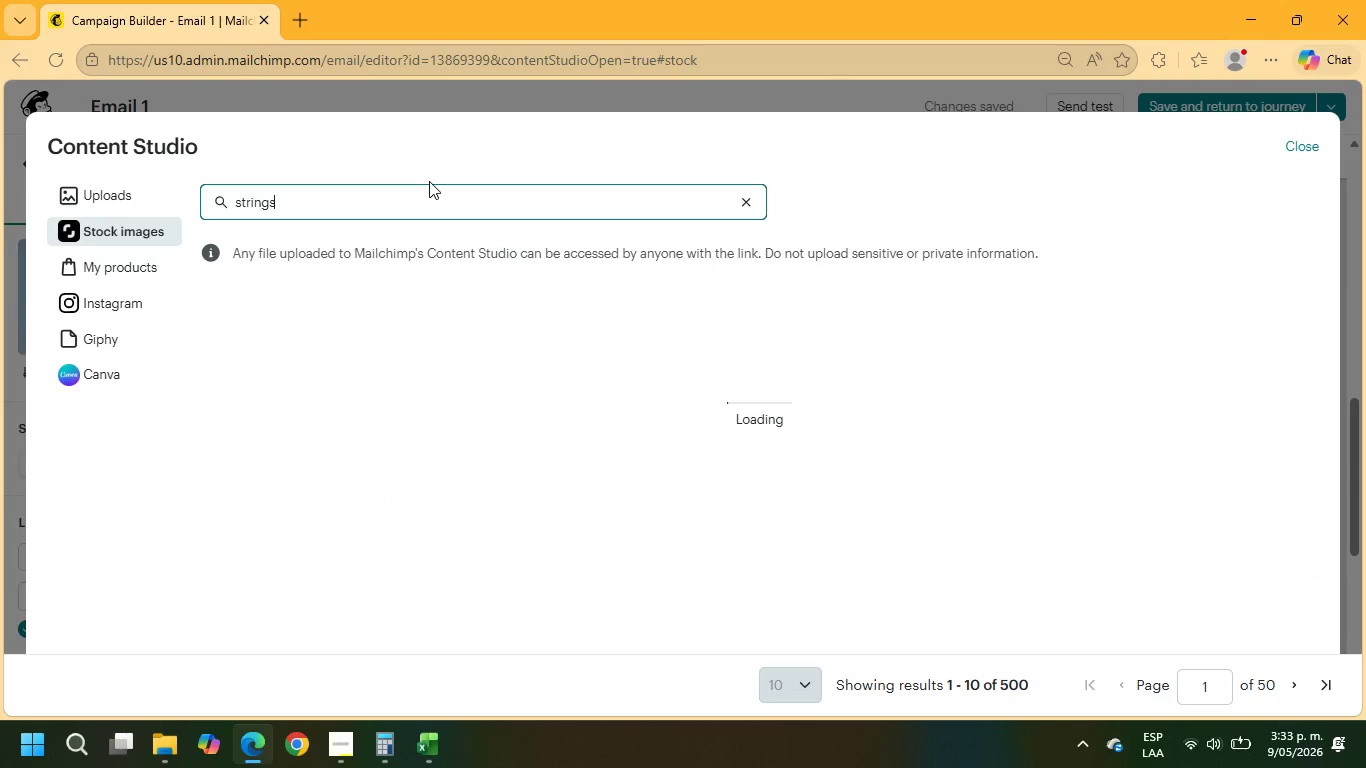 
key(Enter)
 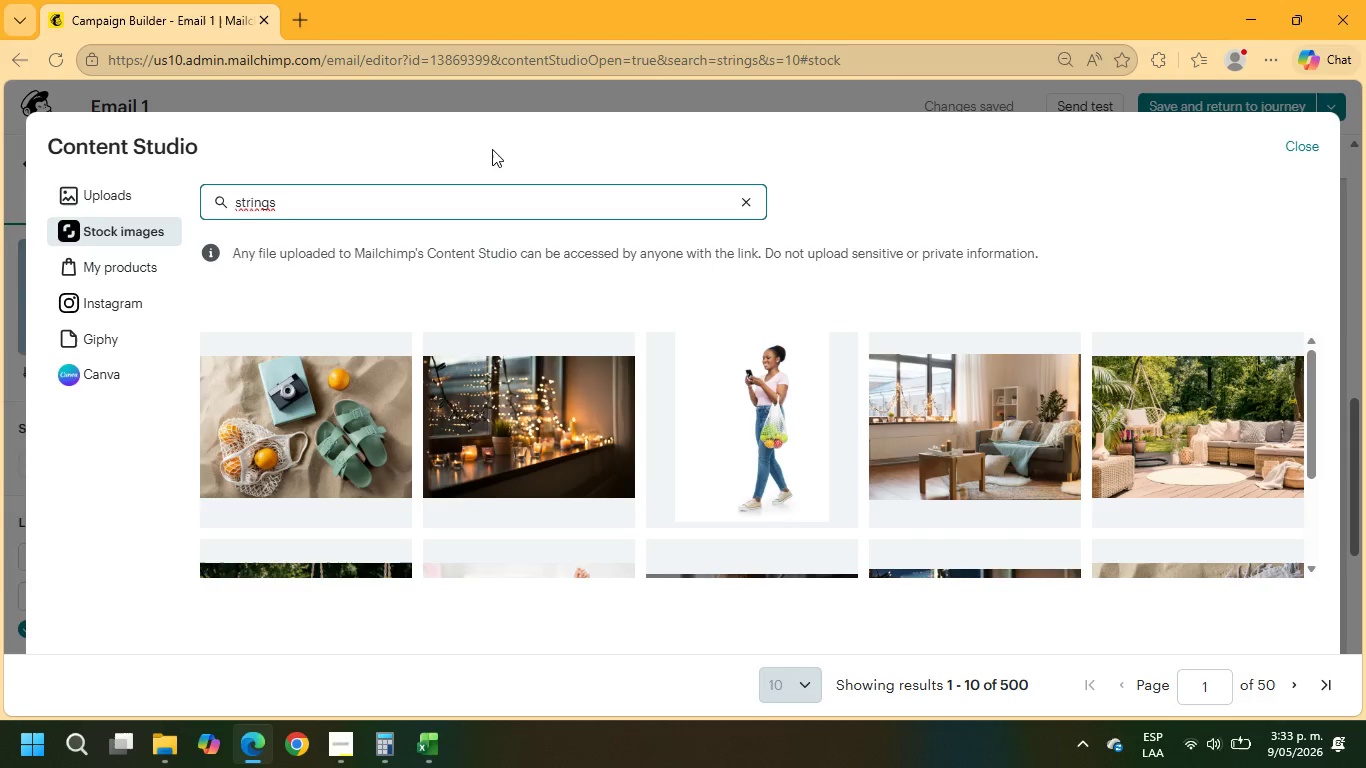 
wait(19.23)
 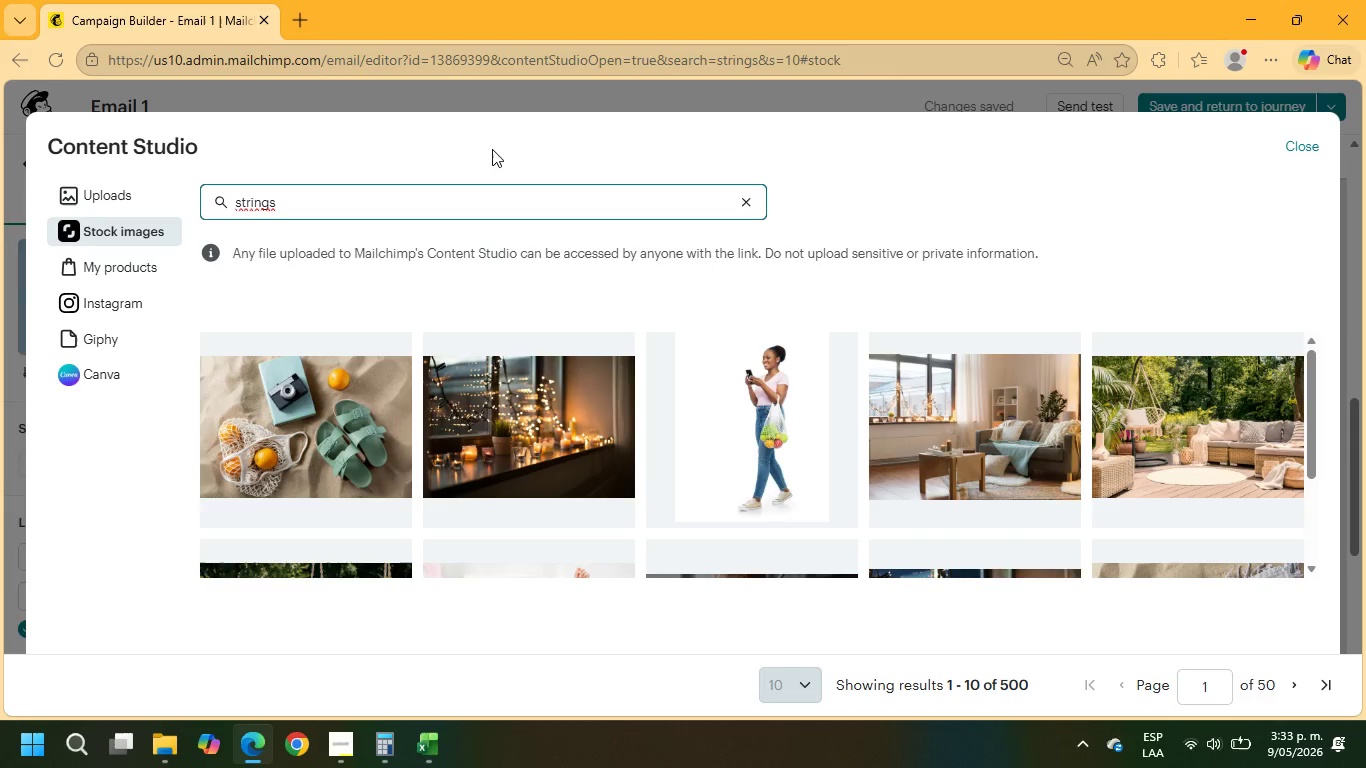 
scroll: coordinate [781, 476], scroll_direction: down, amount: 8.0
 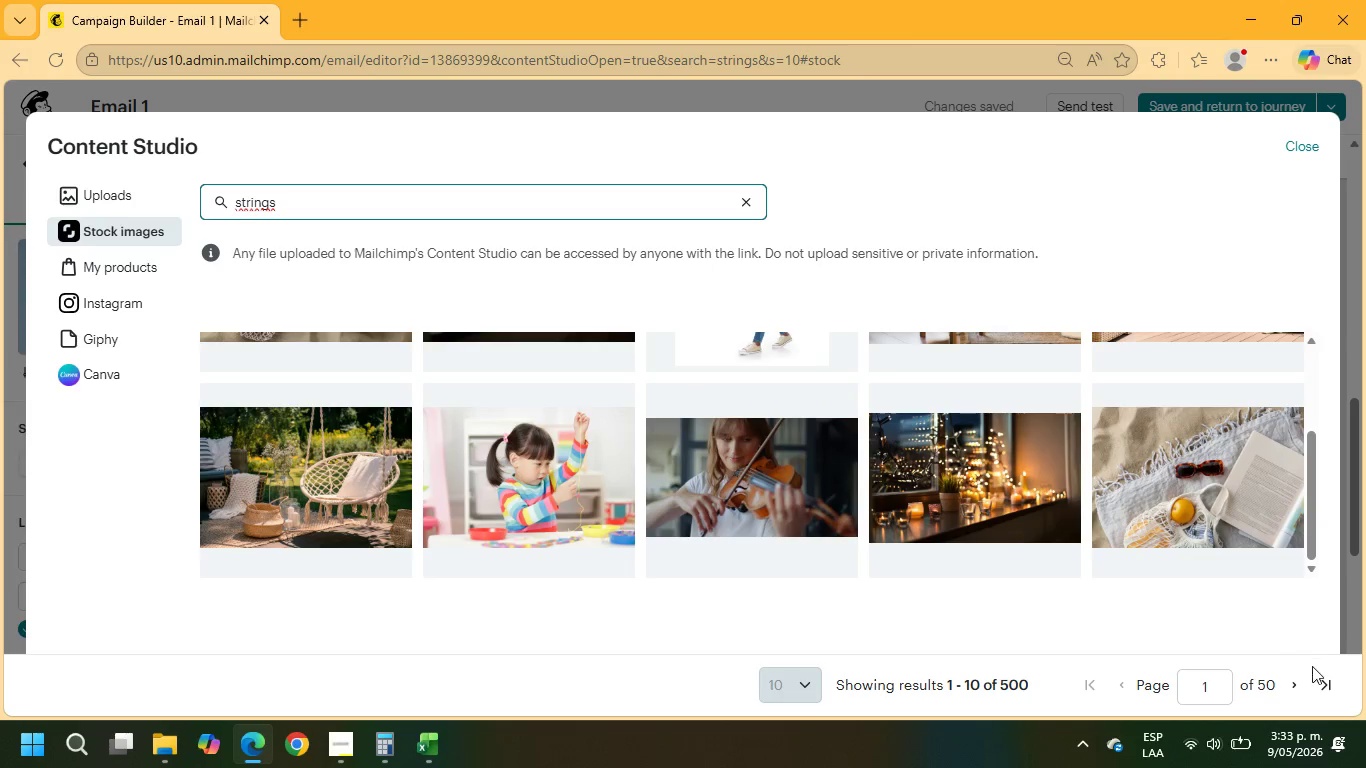 
left_click([1302, 686])
 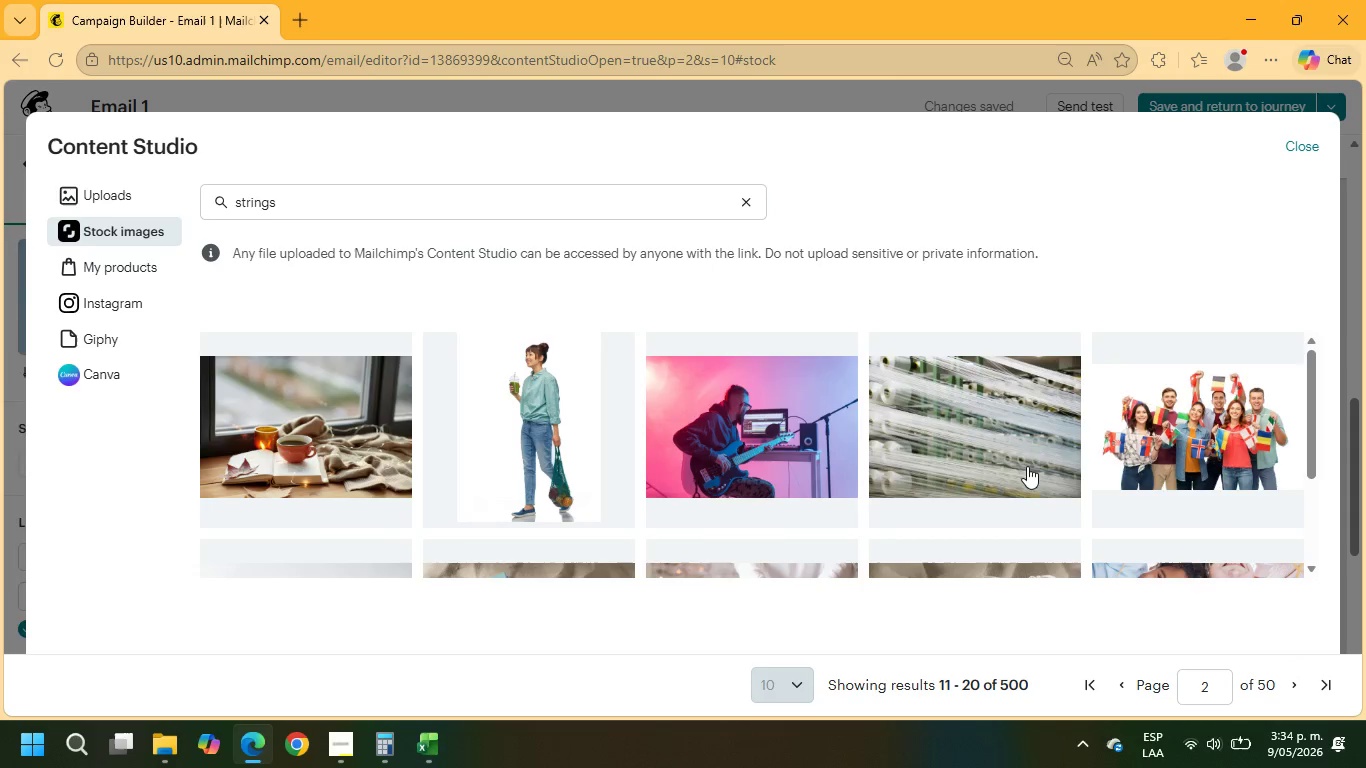 
wait(43.67)
 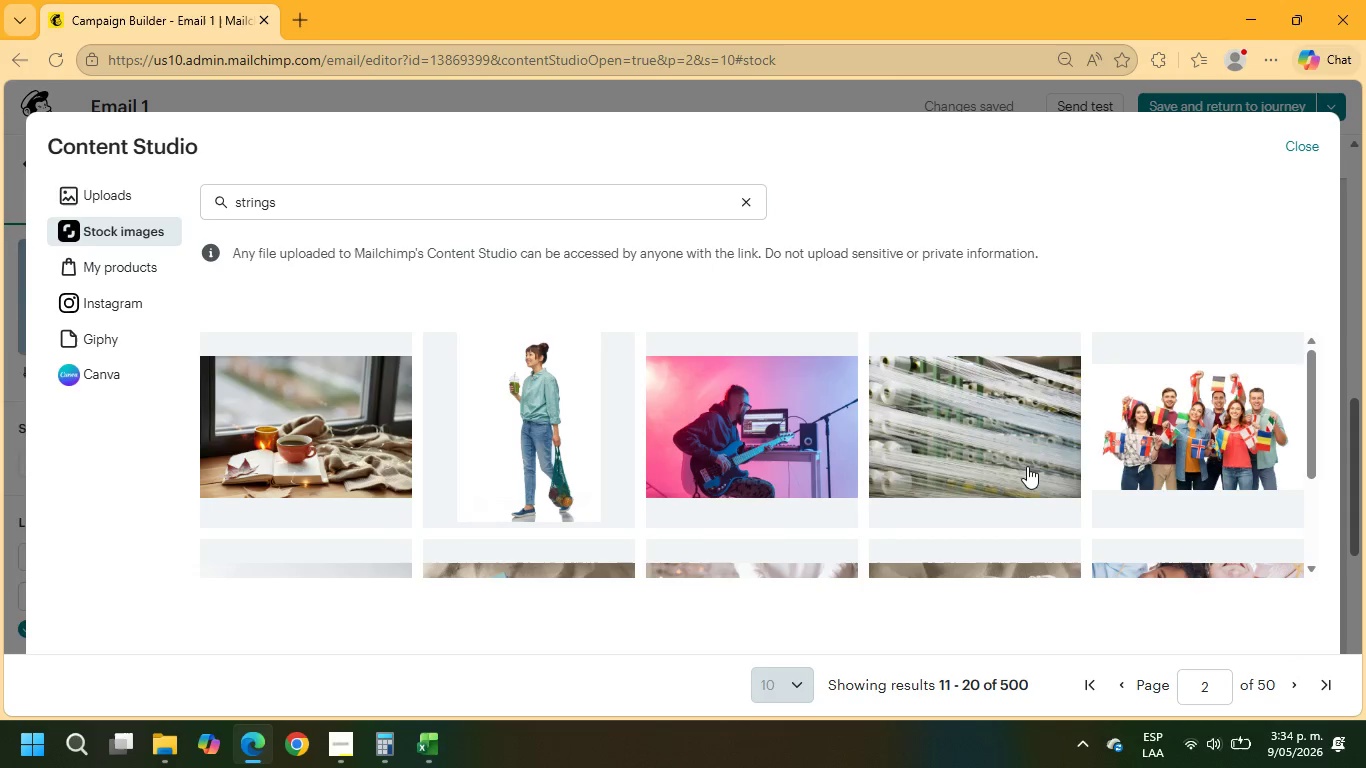 
scroll: coordinate [723, 415], scroll_direction: down, amount: 5.0
 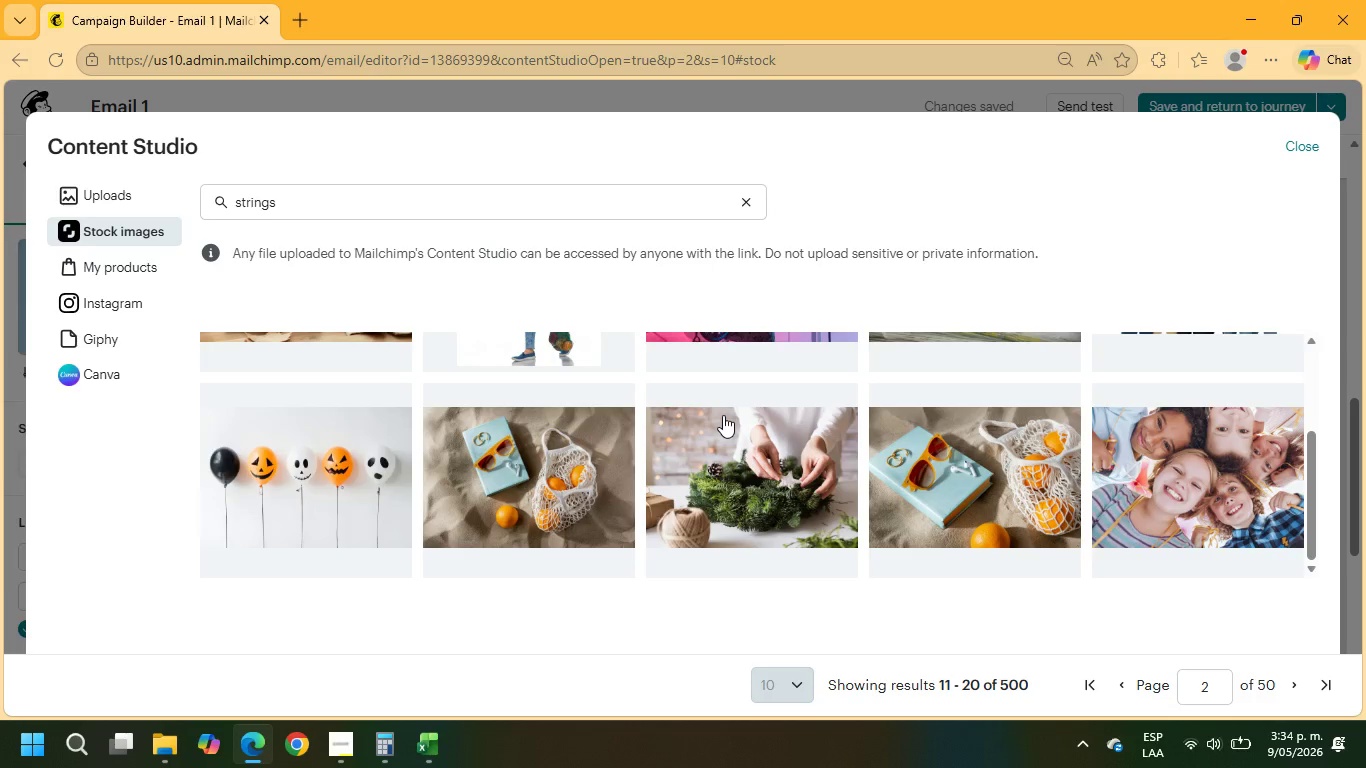 
scroll: coordinate [730, 419], scroll_direction: up, amount: 9.0
 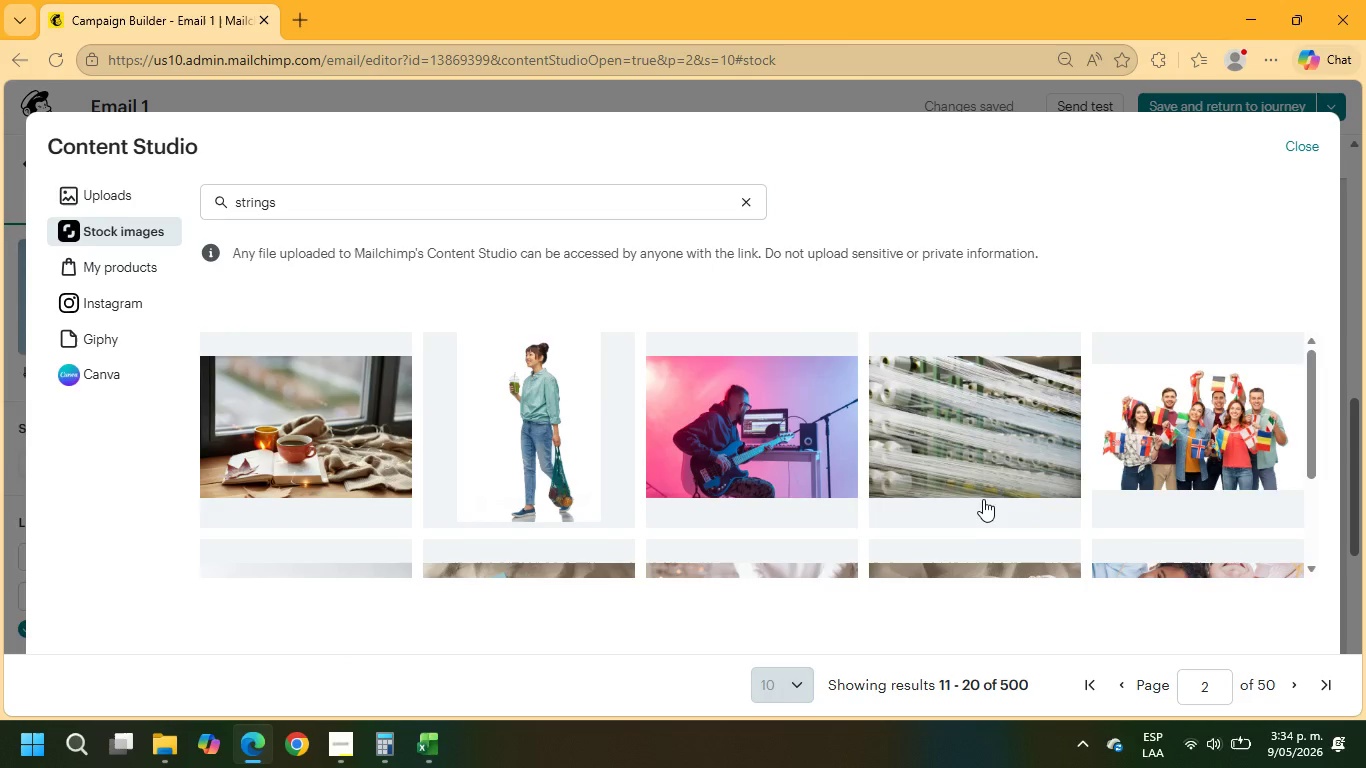 
scroll: coordinate [967, 507], scroll_direction: down, amount: 12.0
 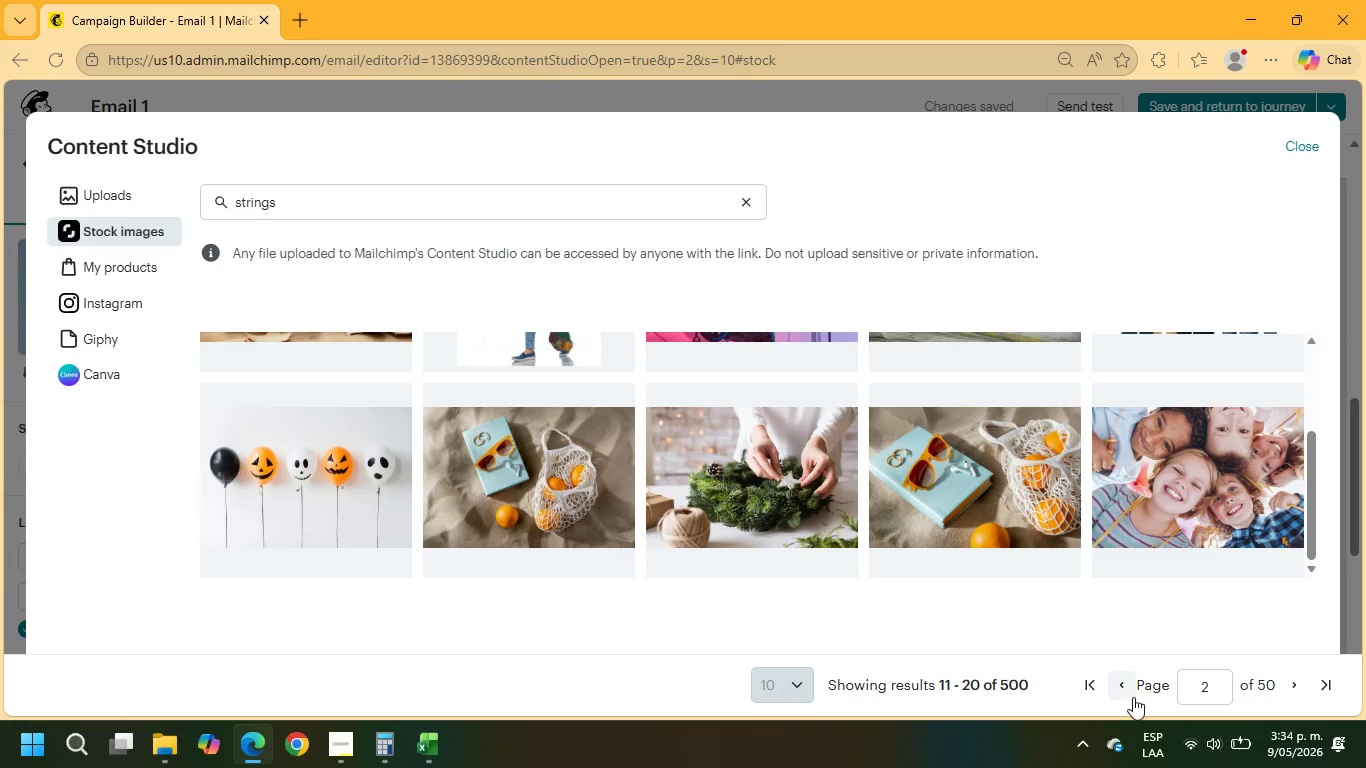 
left_click([1127, 689])
 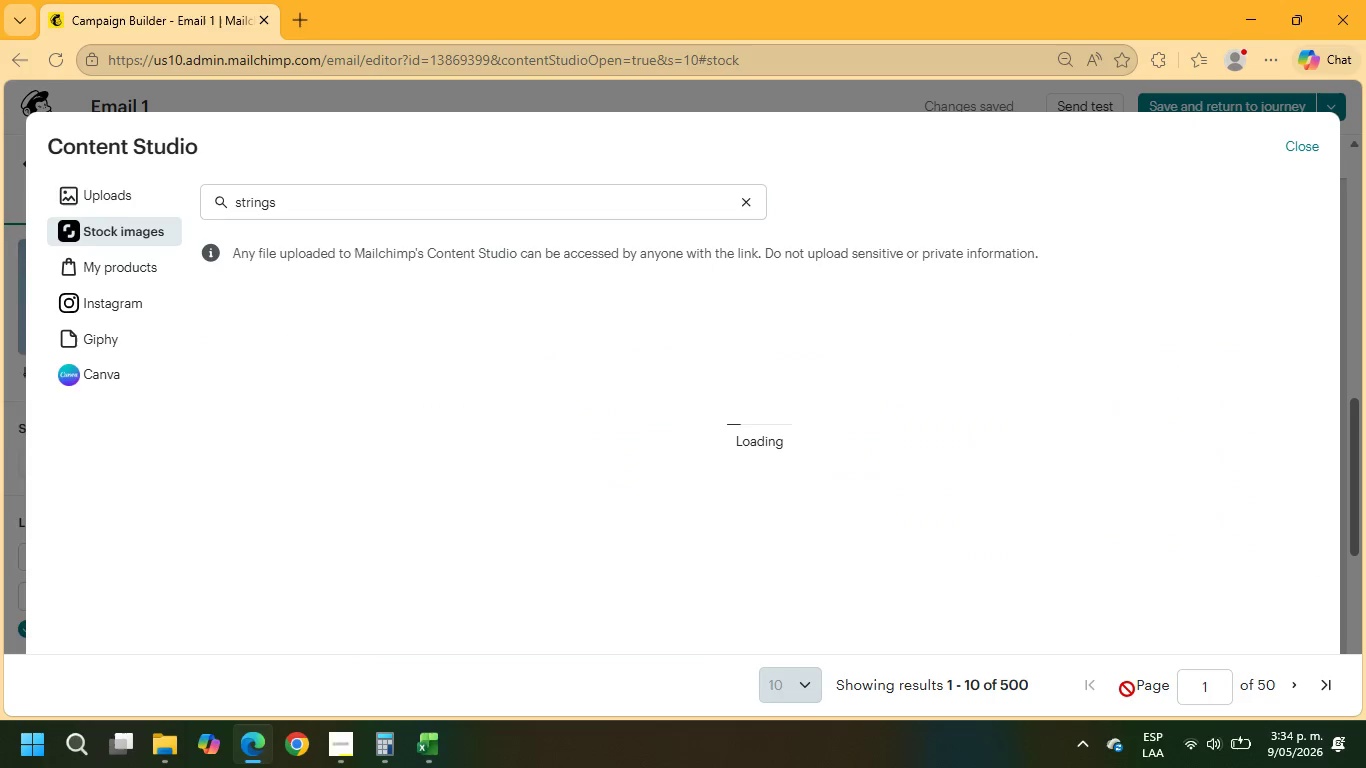 
wait(5.77)
 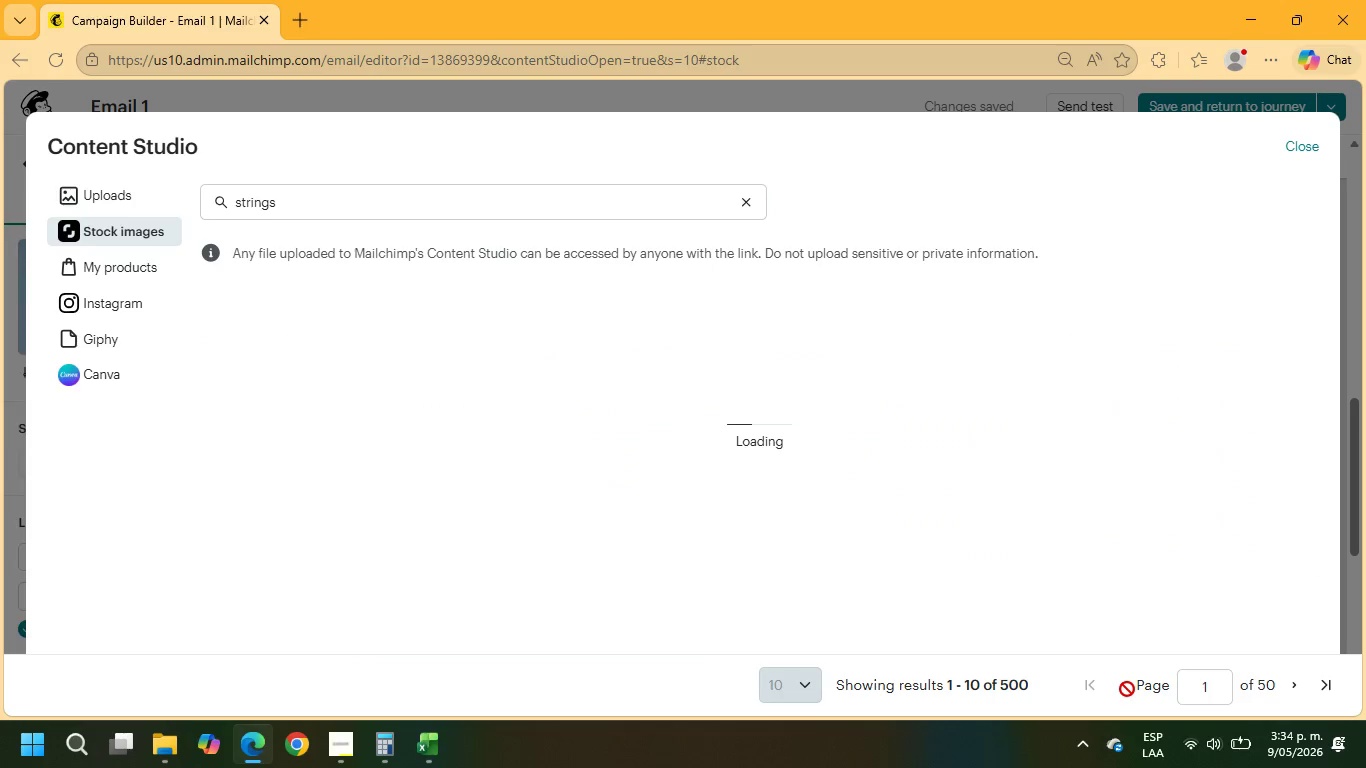 
scroll: coordinate [904, 440], scroll_direction: down, amount: 7.0
 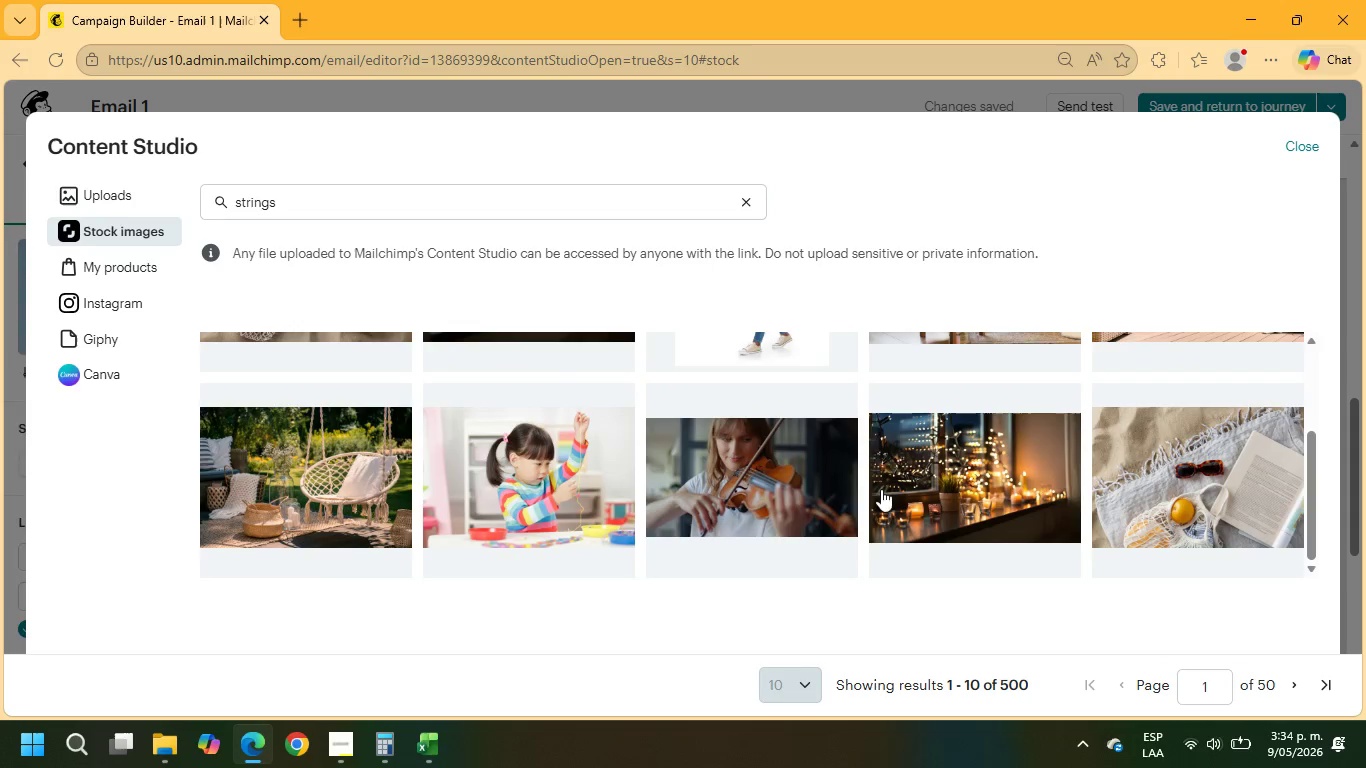 
left_click([806, 478])
 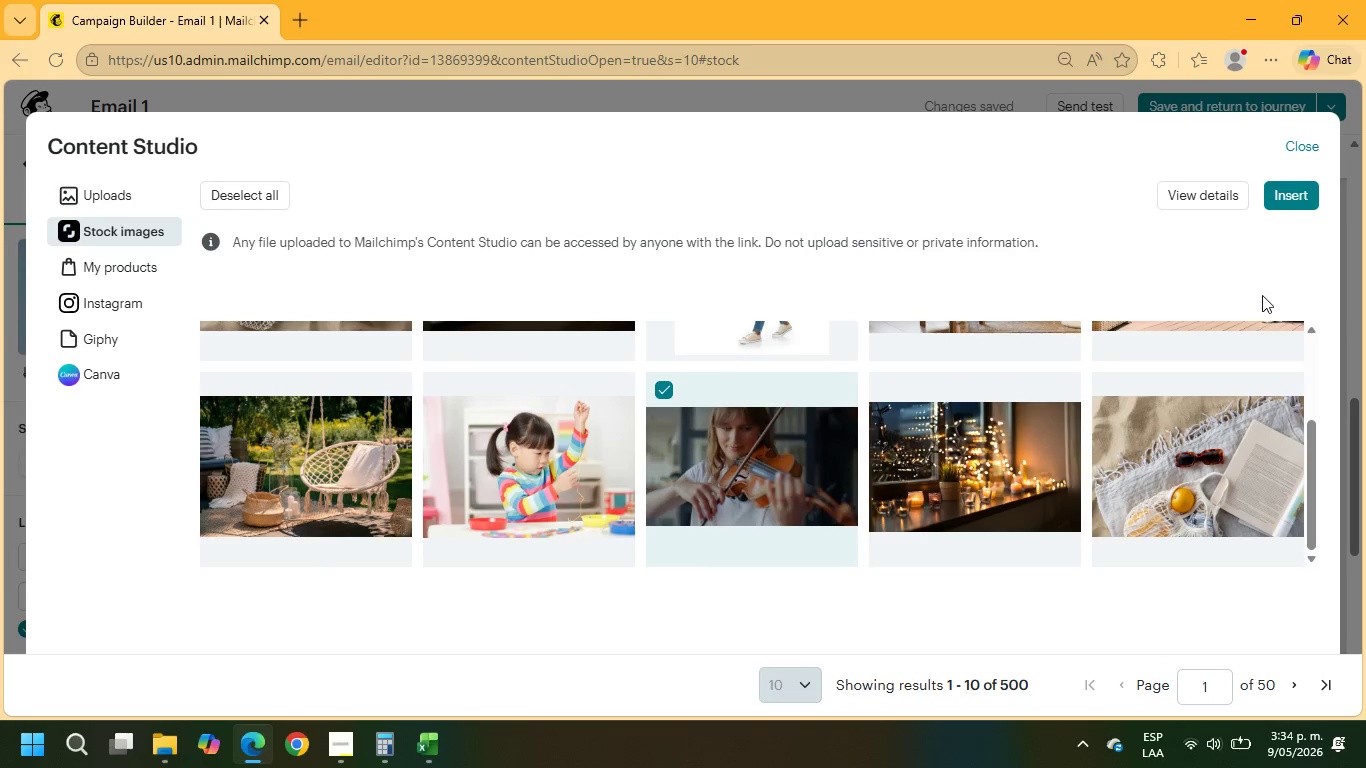 
left_click([1286, 202])
 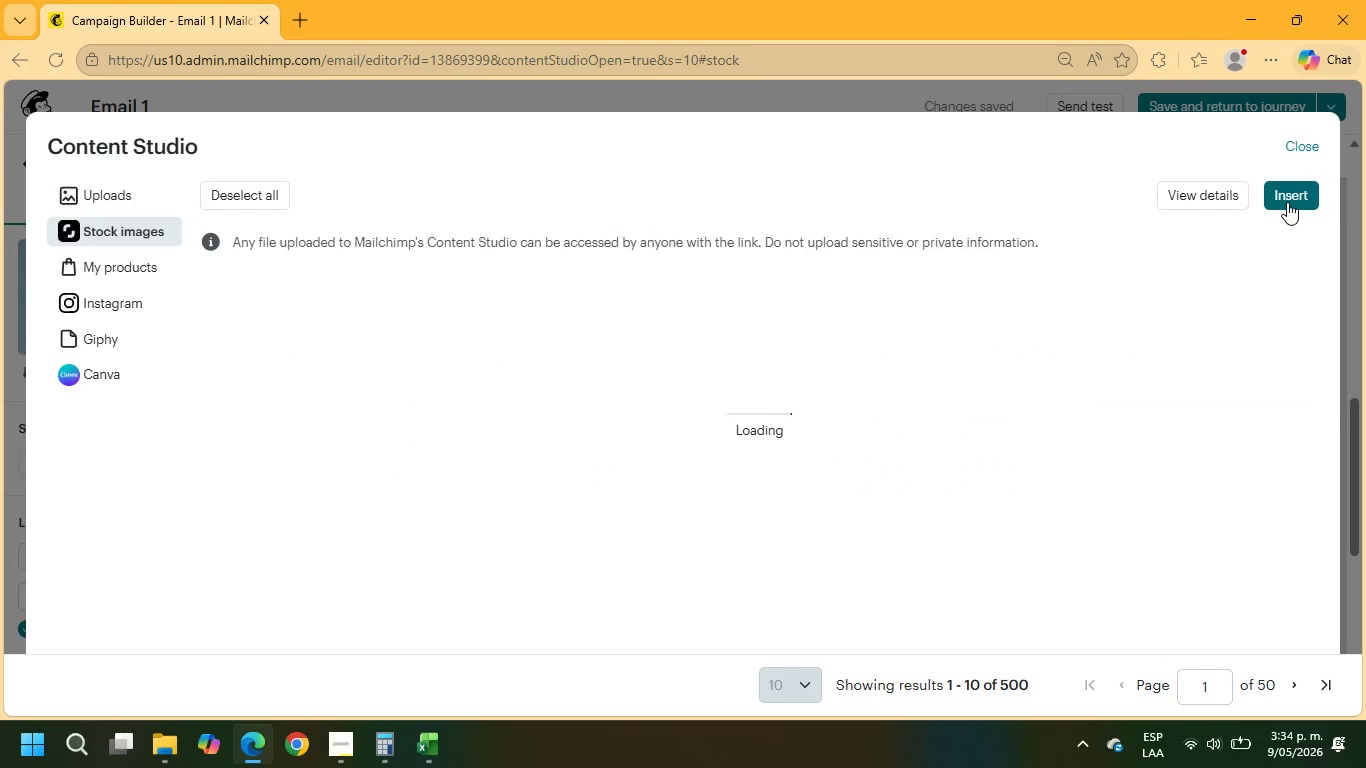 
wait(9.02)
 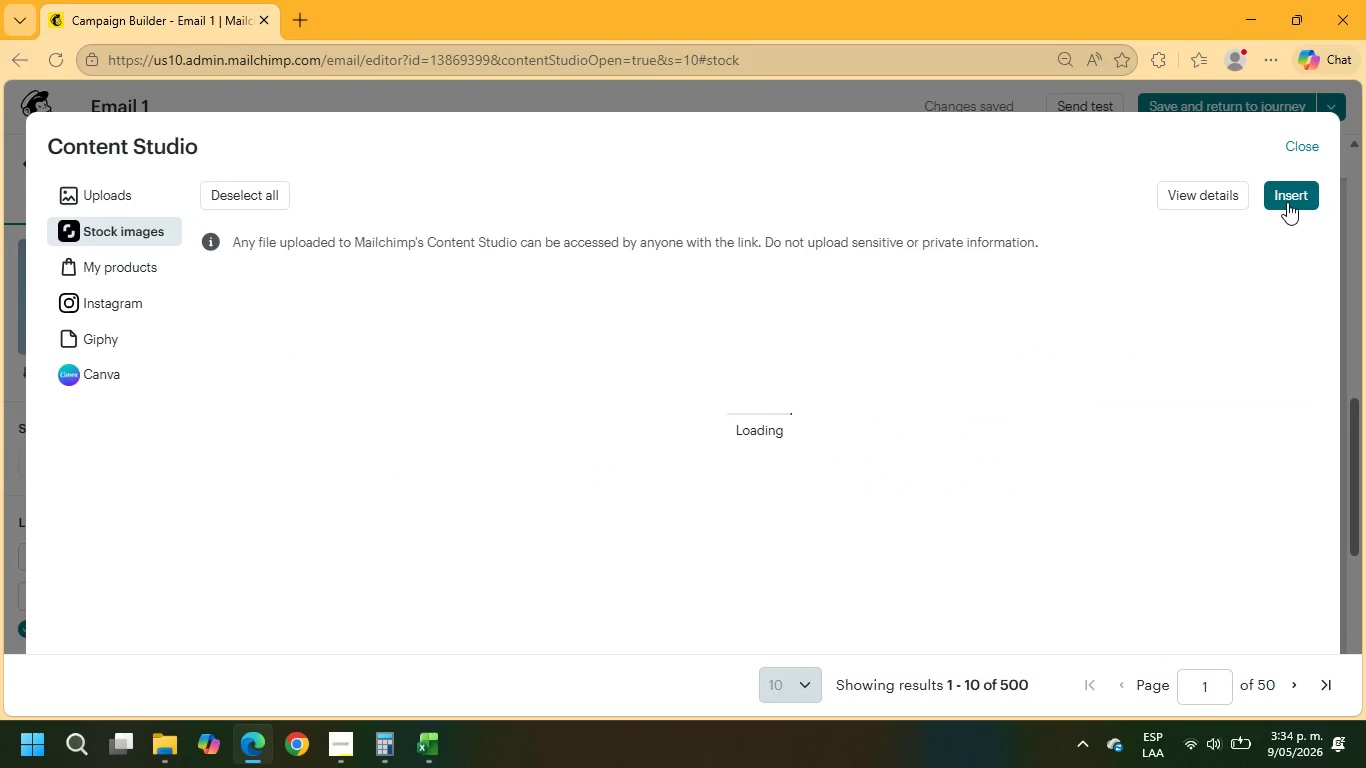 
scroll: coordinate [887, 235], scroll_direction: up, amount: 4.0
 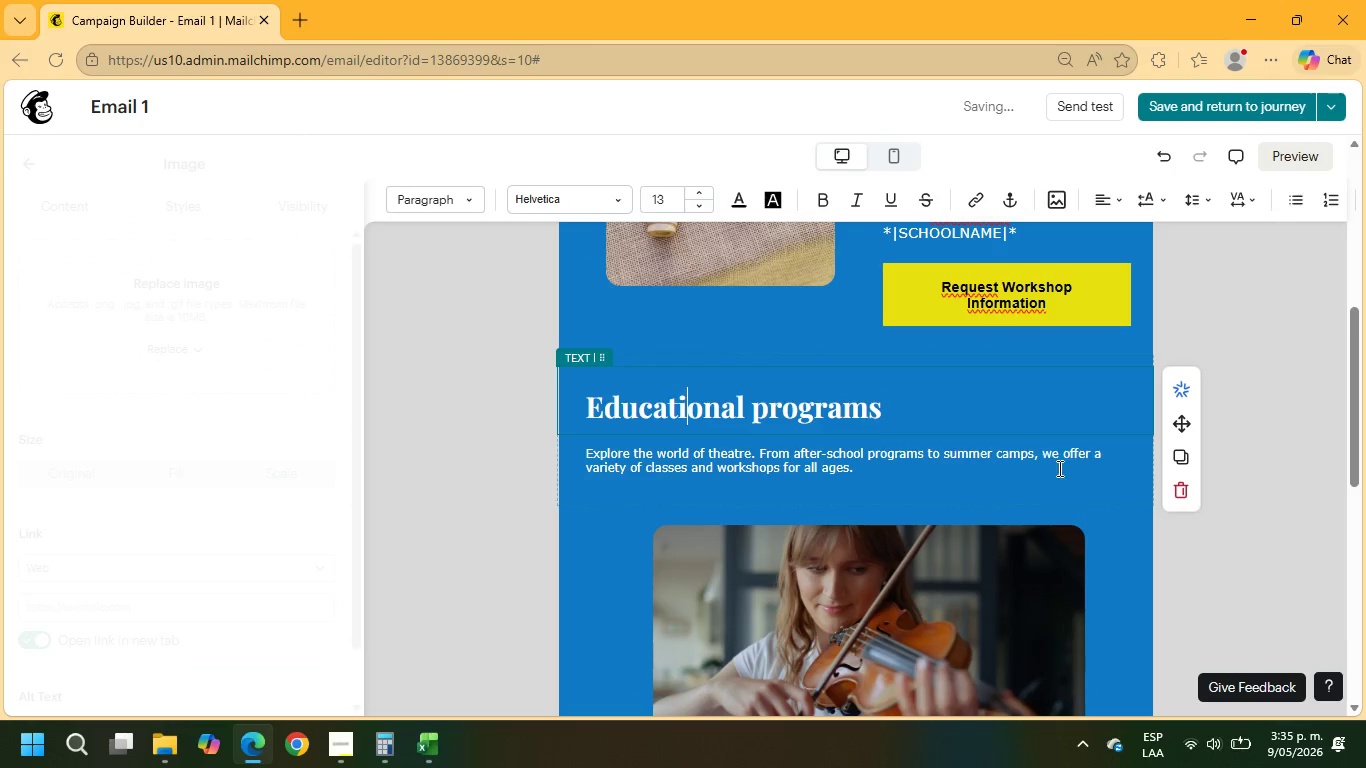 
left_click([1181, 491])
 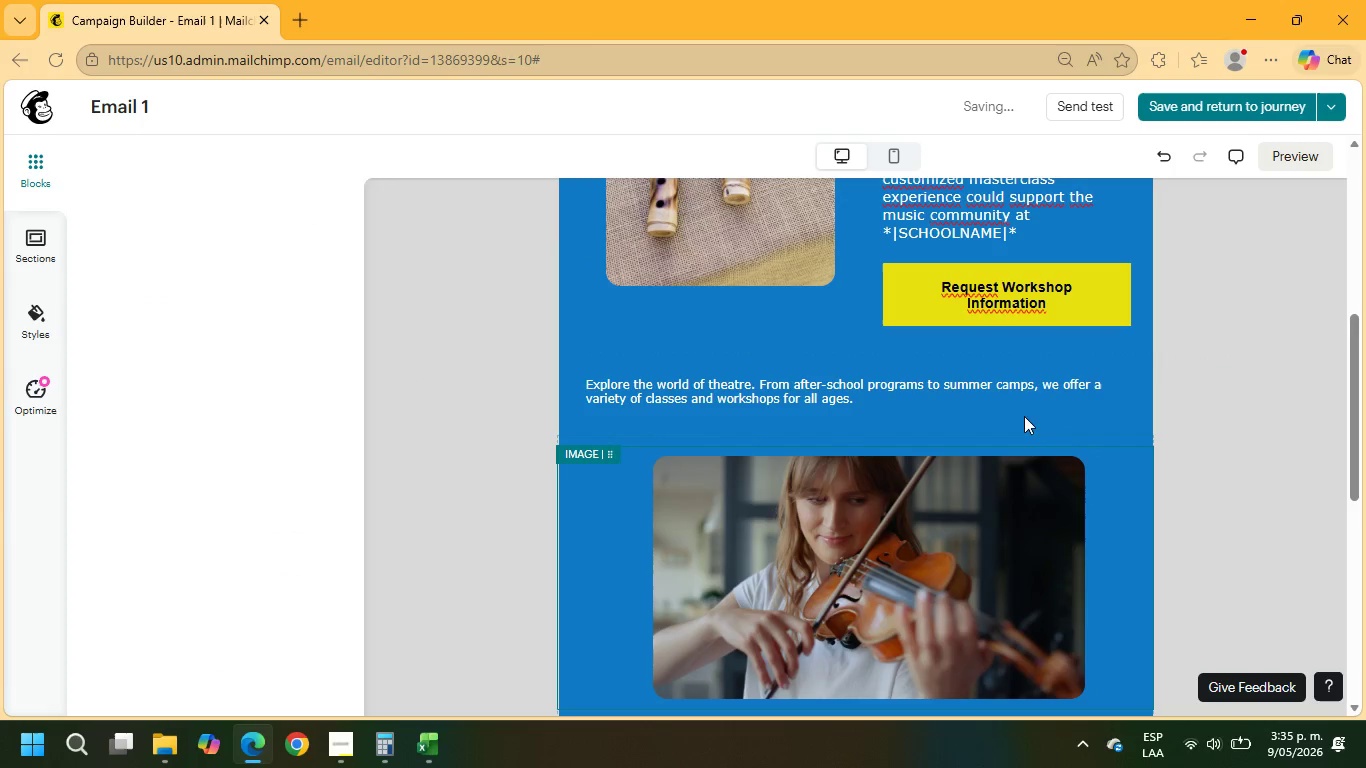 
left_click([973, 386])
 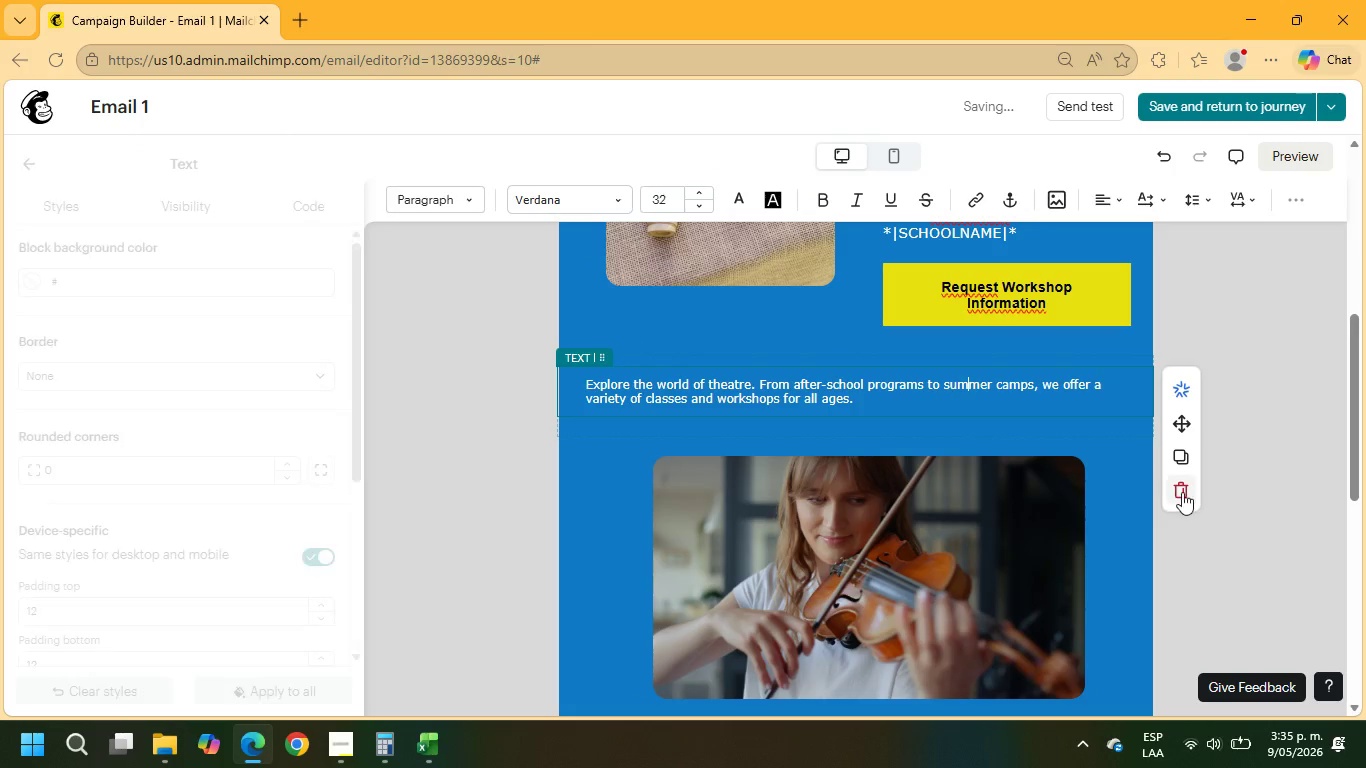 
left_click([1182, 492])
 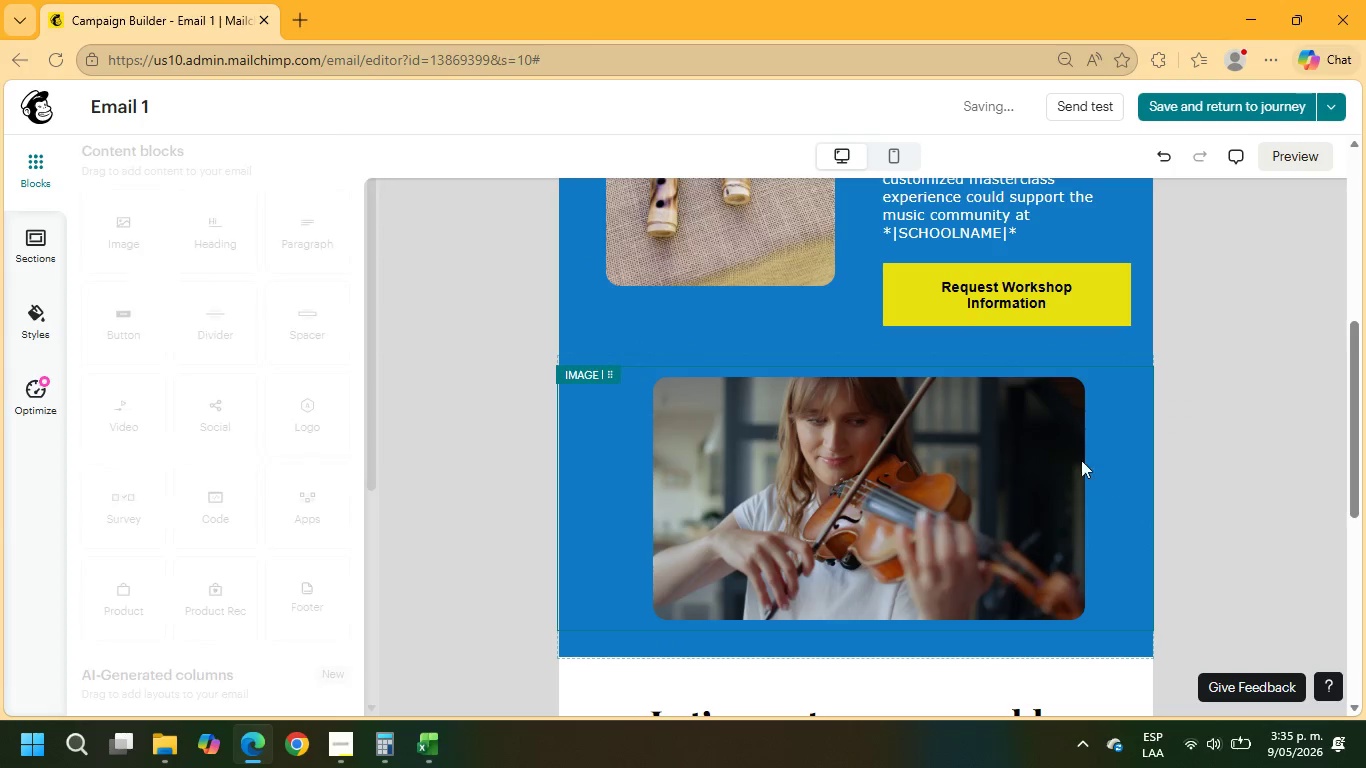 
left_click([1038, 452])
 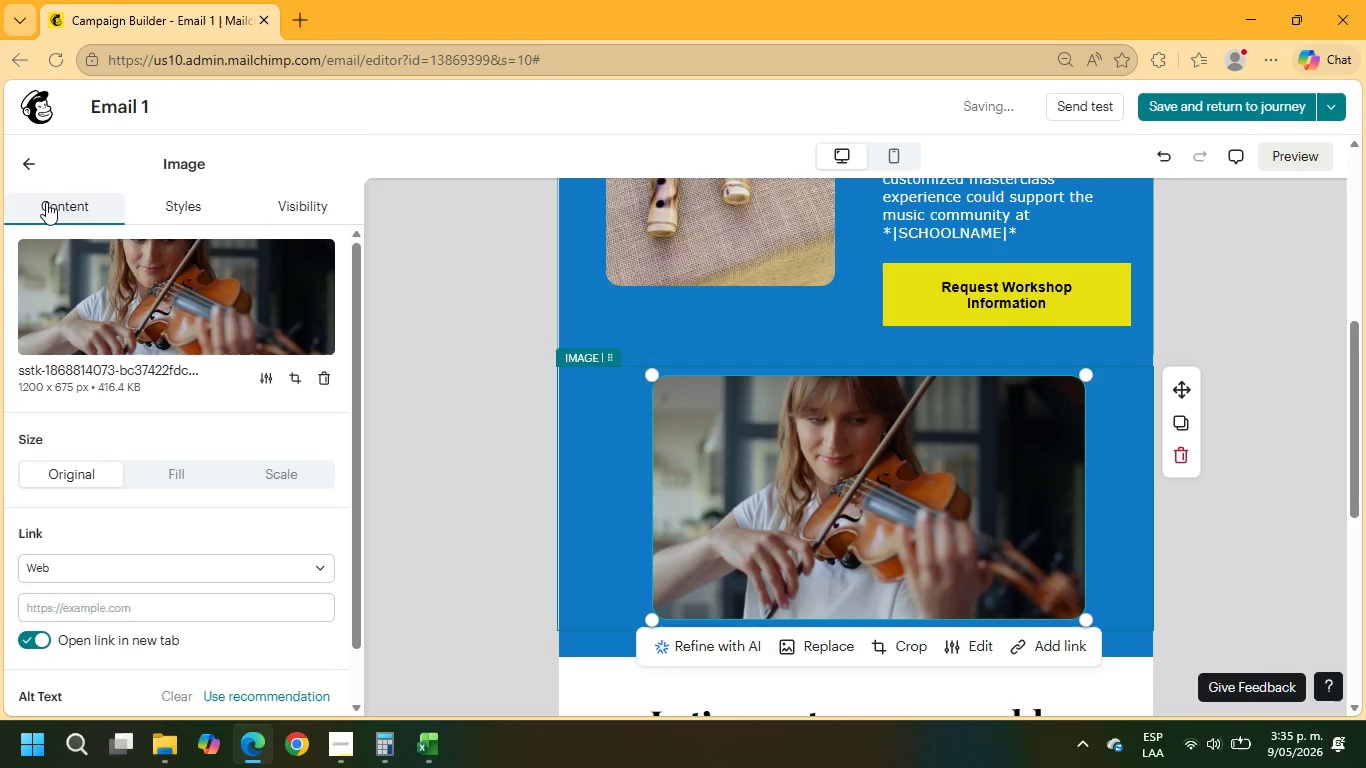 
left_click([29, 164])
 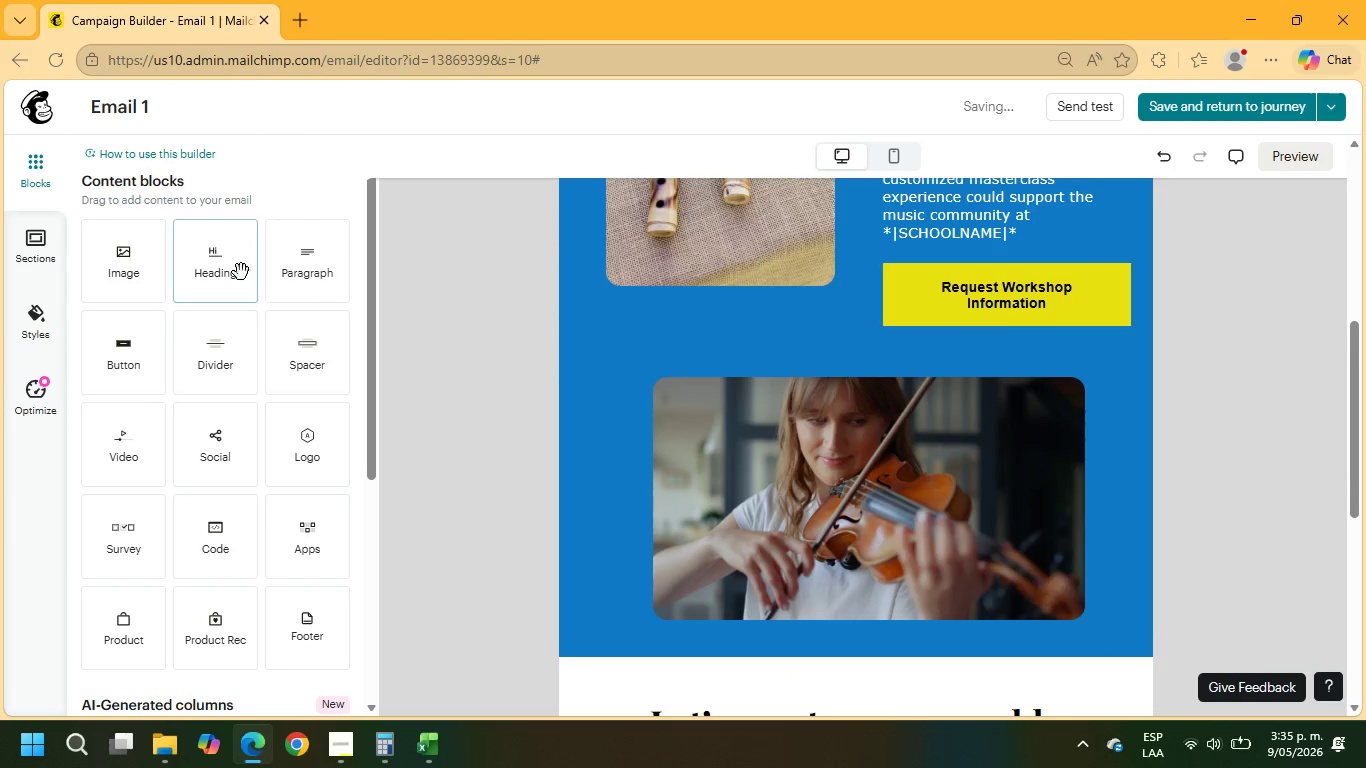 
left_click_drag(start_coordinate=[314, 269], to_coordinate=[1108, 490])
 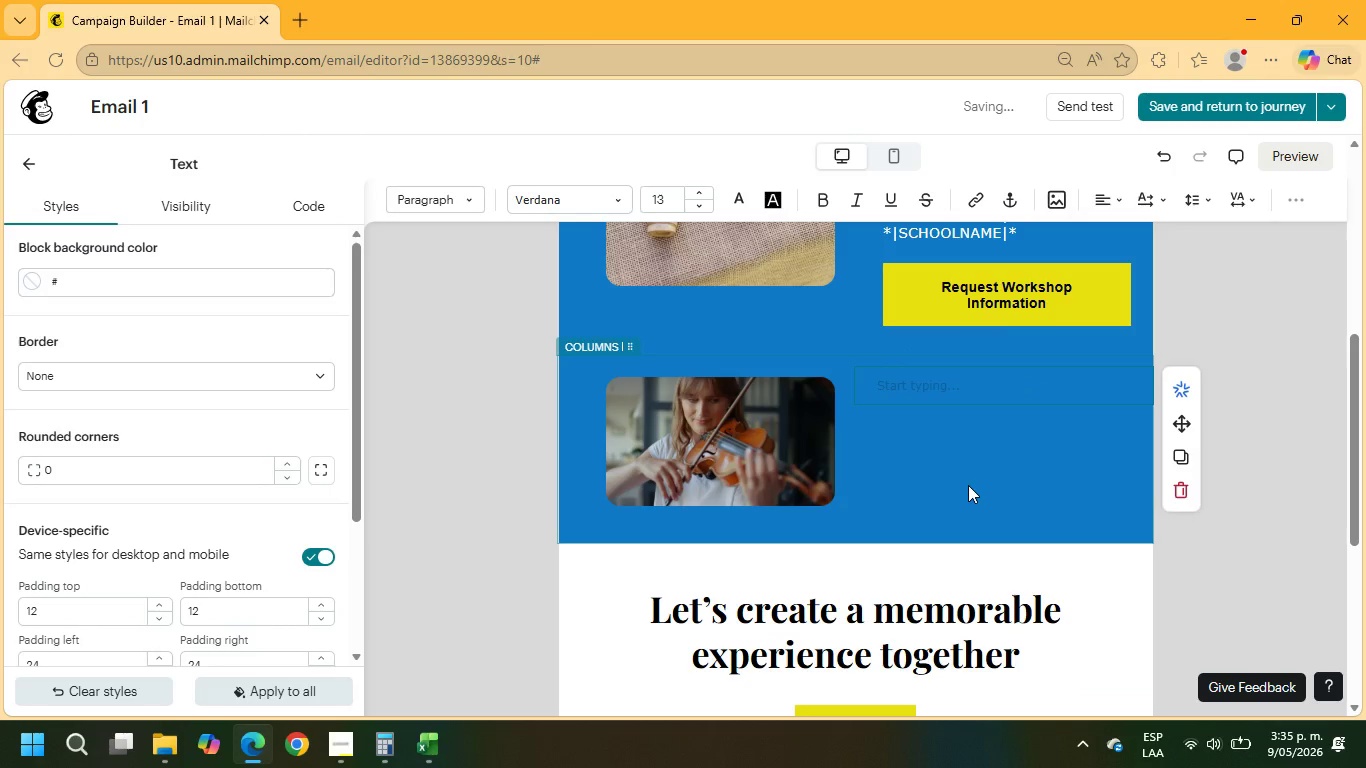 
wait(5.2)
 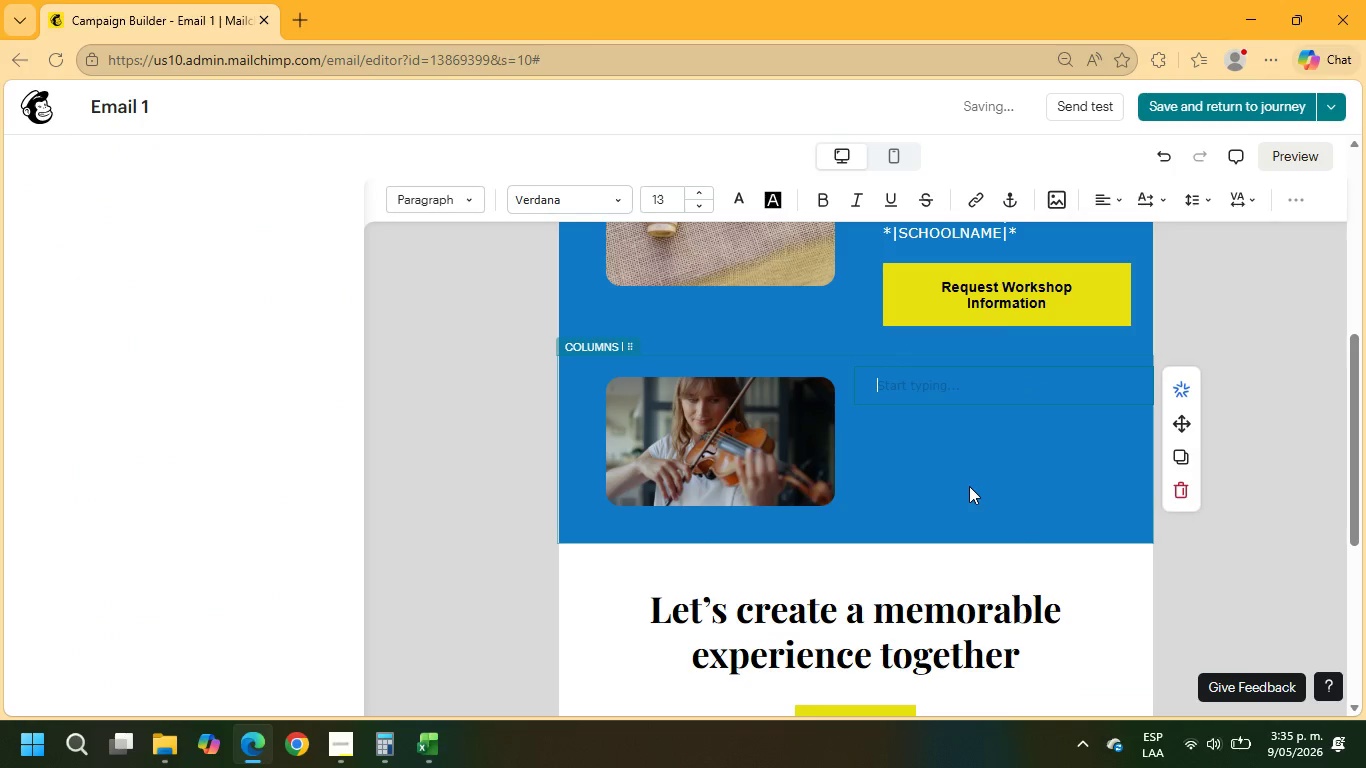 
type(Private Violin and cello masterclasses designed for advanced student ensembles)
 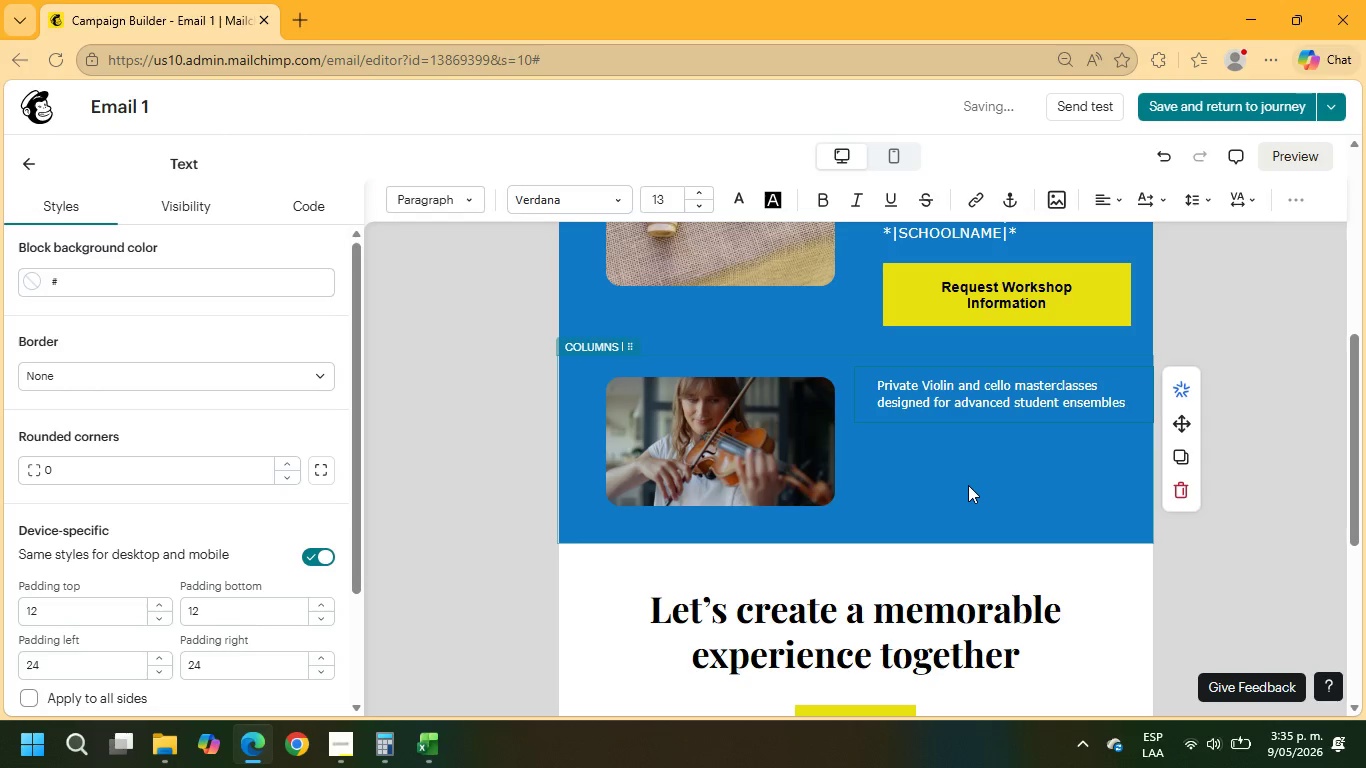 
scroll: coordinate [1115, 309], scroll_direction: up, amount: 4.0
 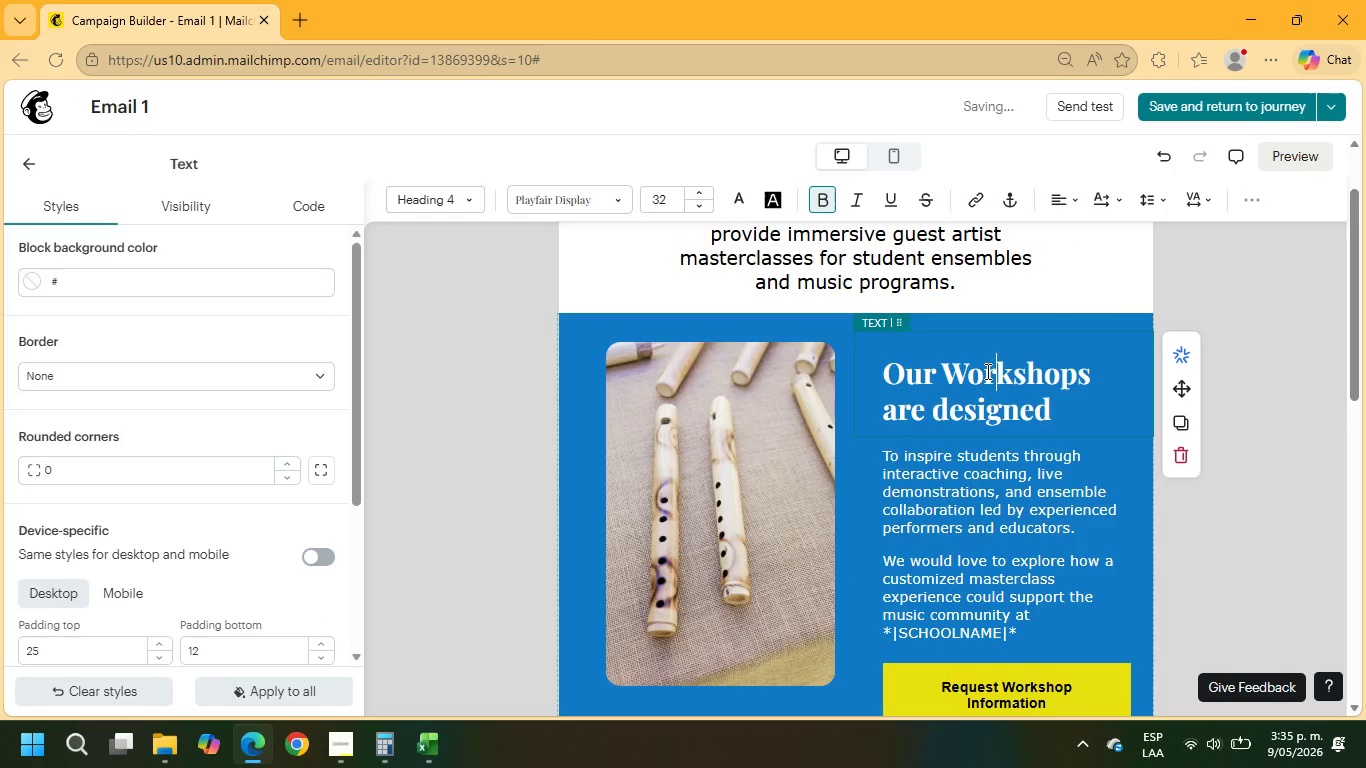 
scroll: coordinate [1080, 511], scroll_direction: down, amount: 5.0
 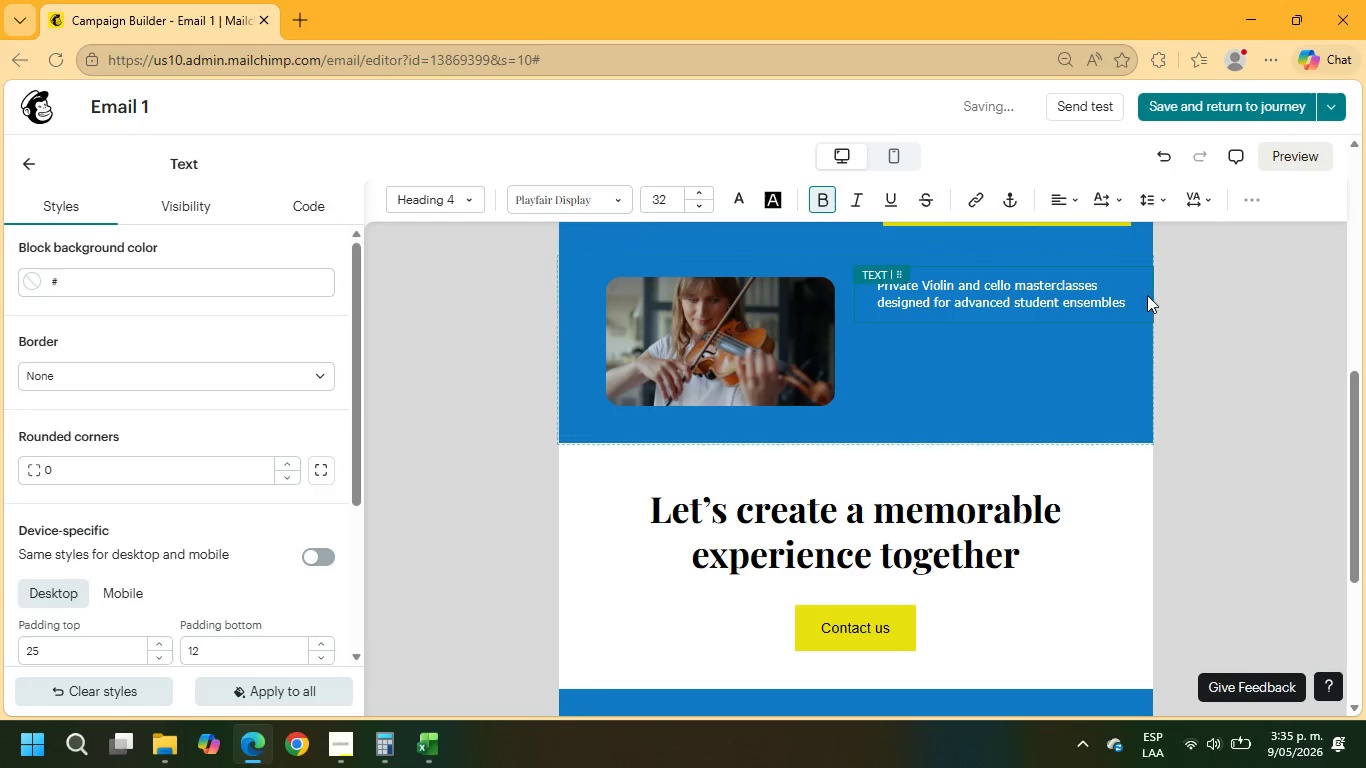 
left_click_drag(start_coordinate=[1124, 304], to_coordinate=[873, 285])
 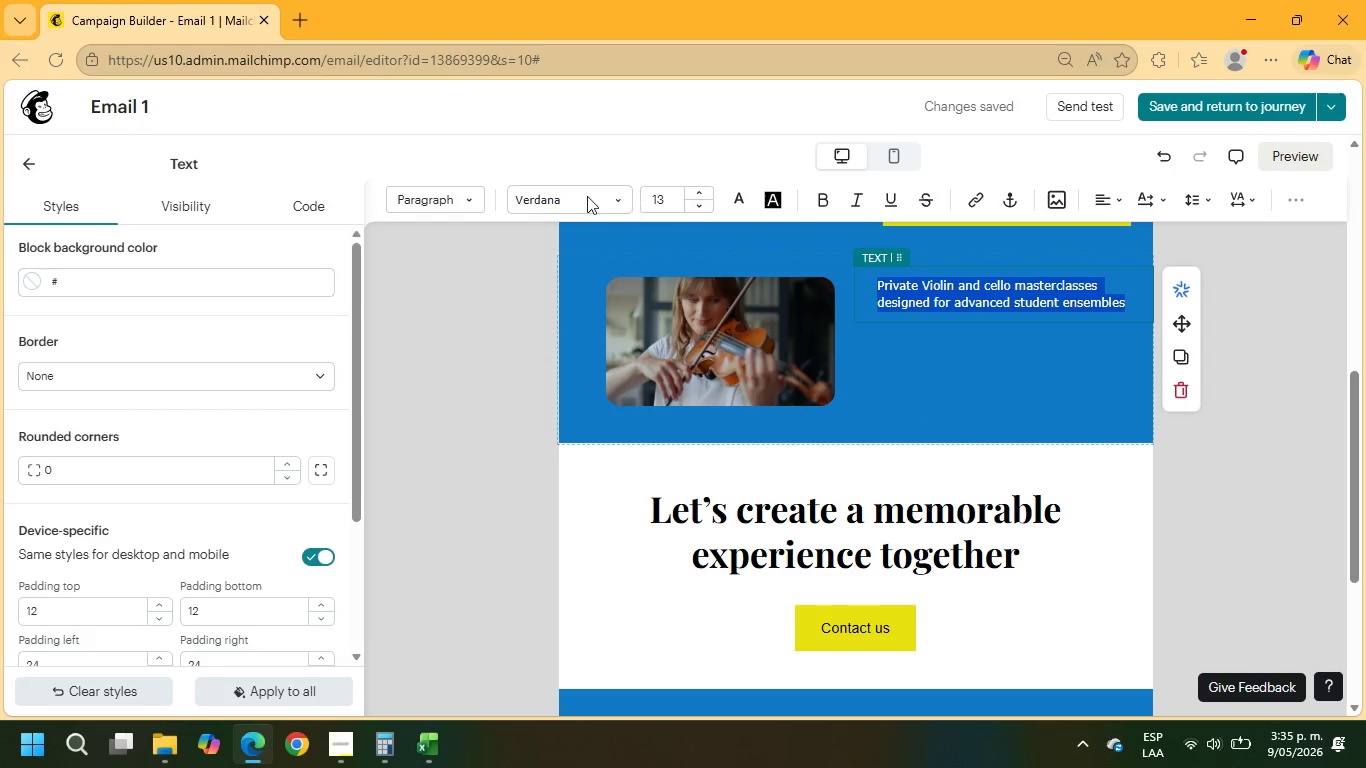 
left_click([573, 196])
 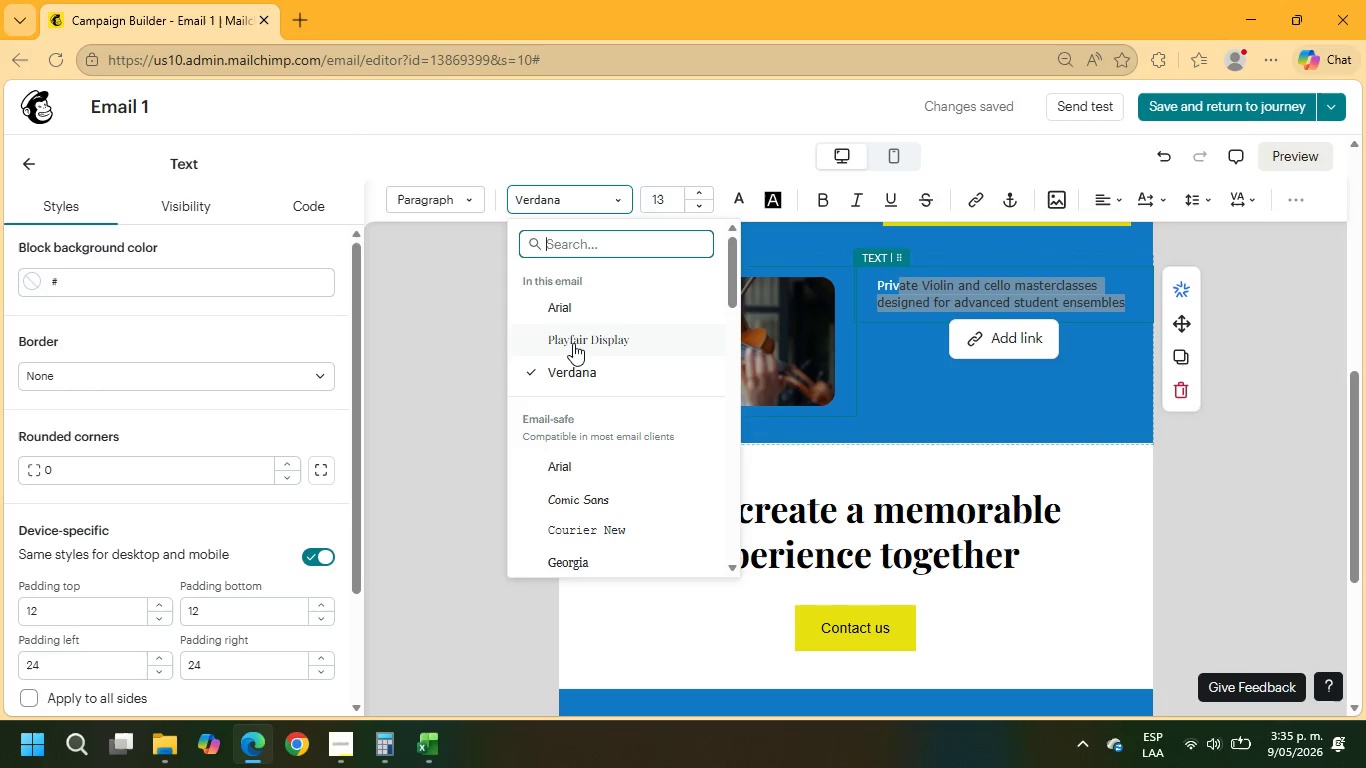 
left_click([573, 343])
 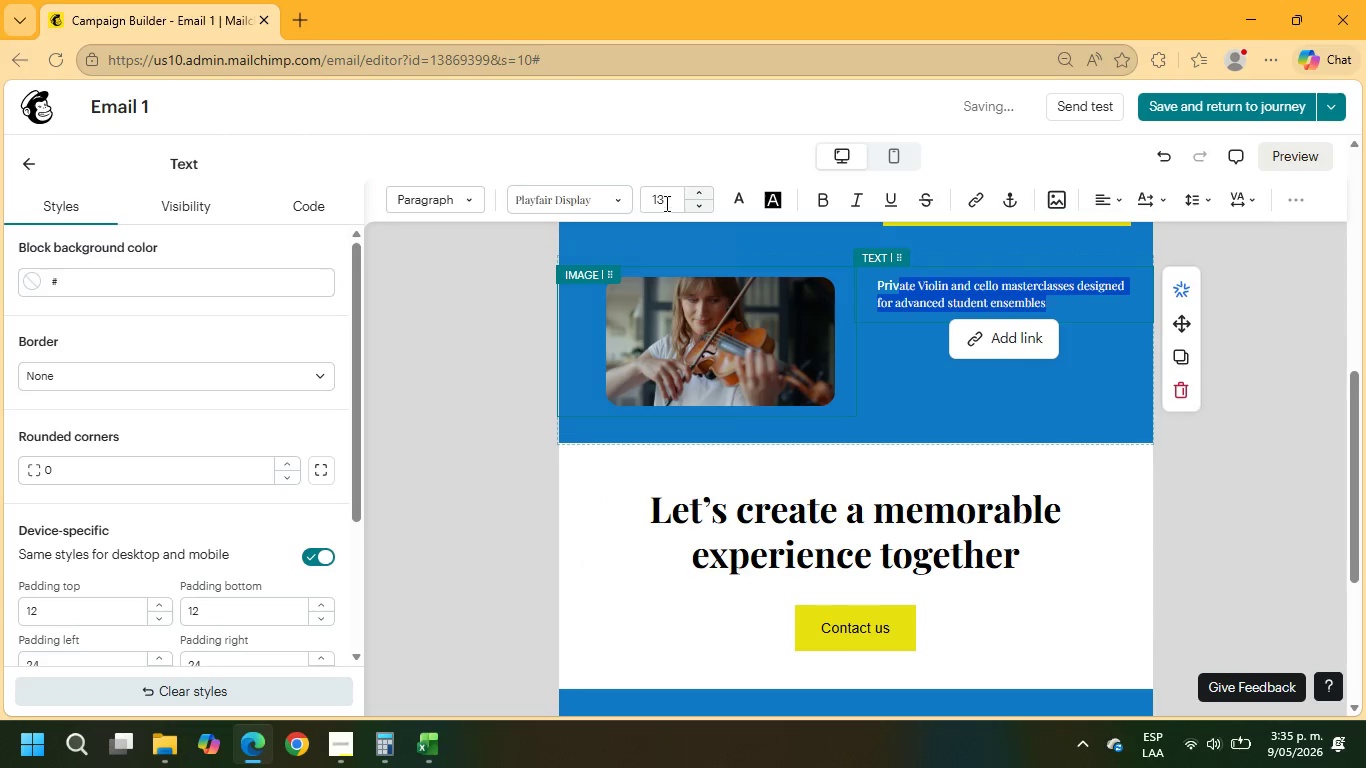 
left_click_drag(start_coordinate=[665, 203], to_coordinate=[627, 202])
 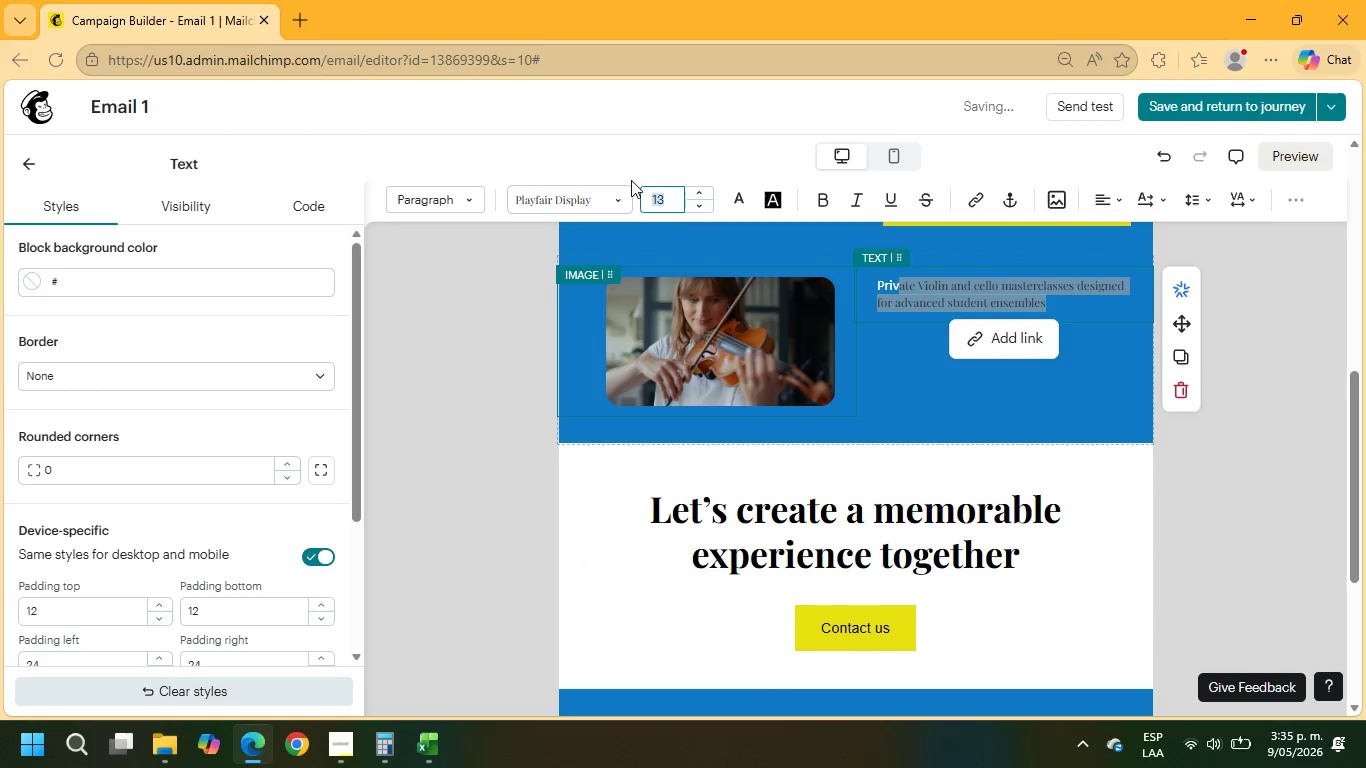 
key(Numpad3)
 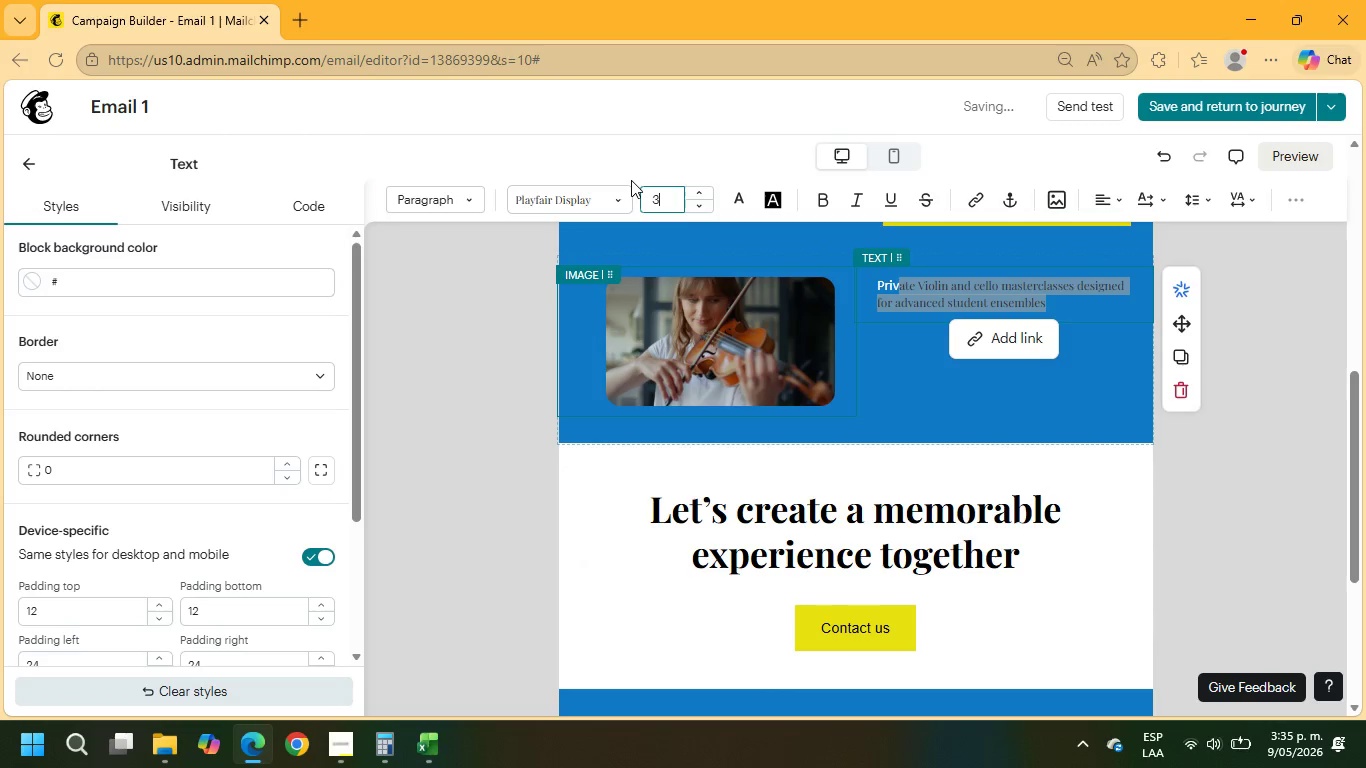 
key(Numpad2)
 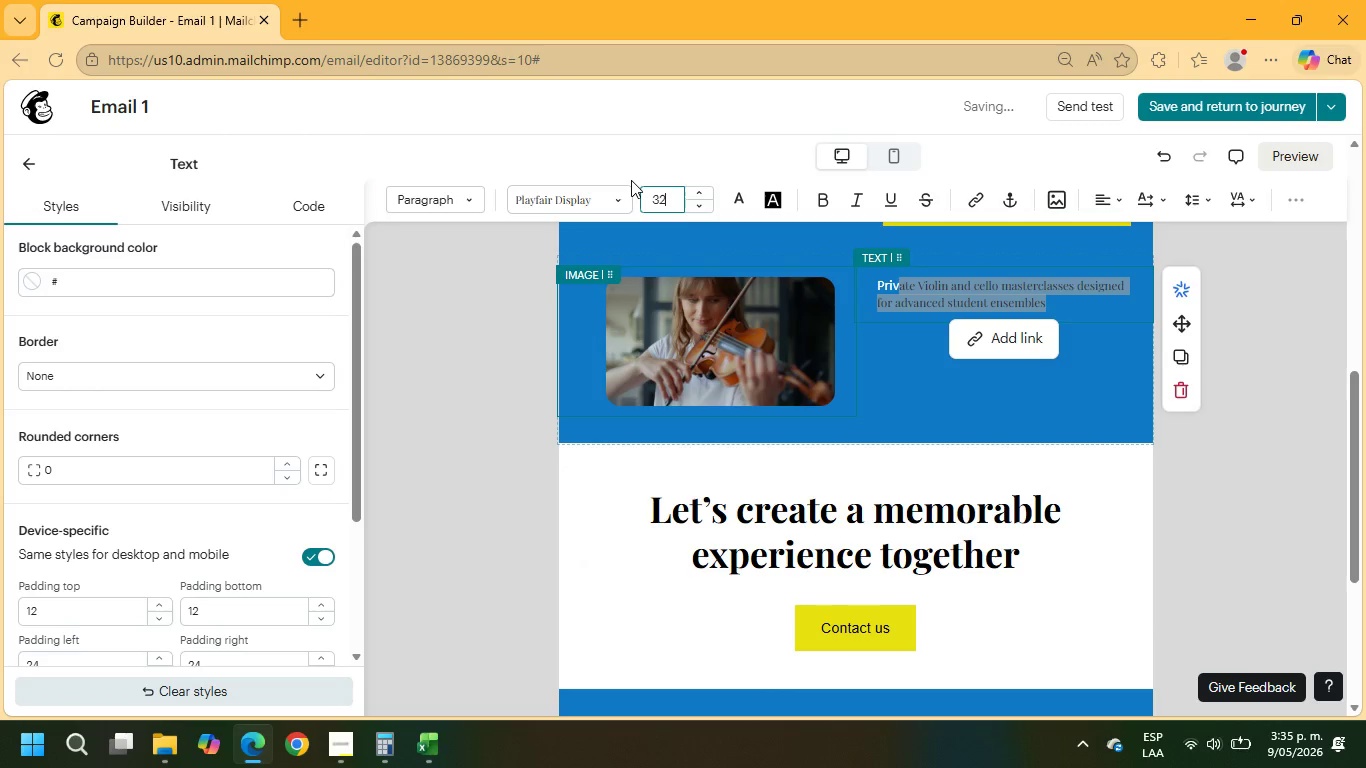 
key(NumpadEnter)
 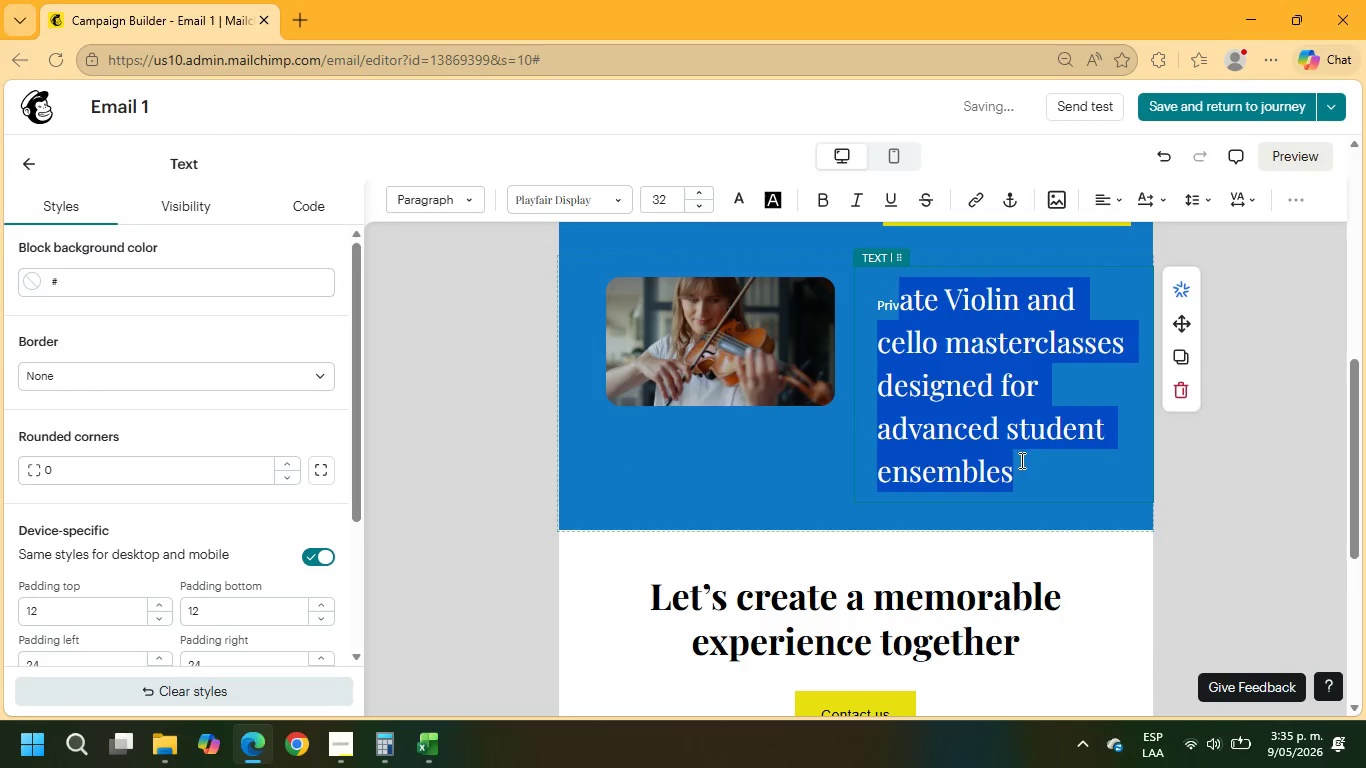 
left_click([1020, 475])
 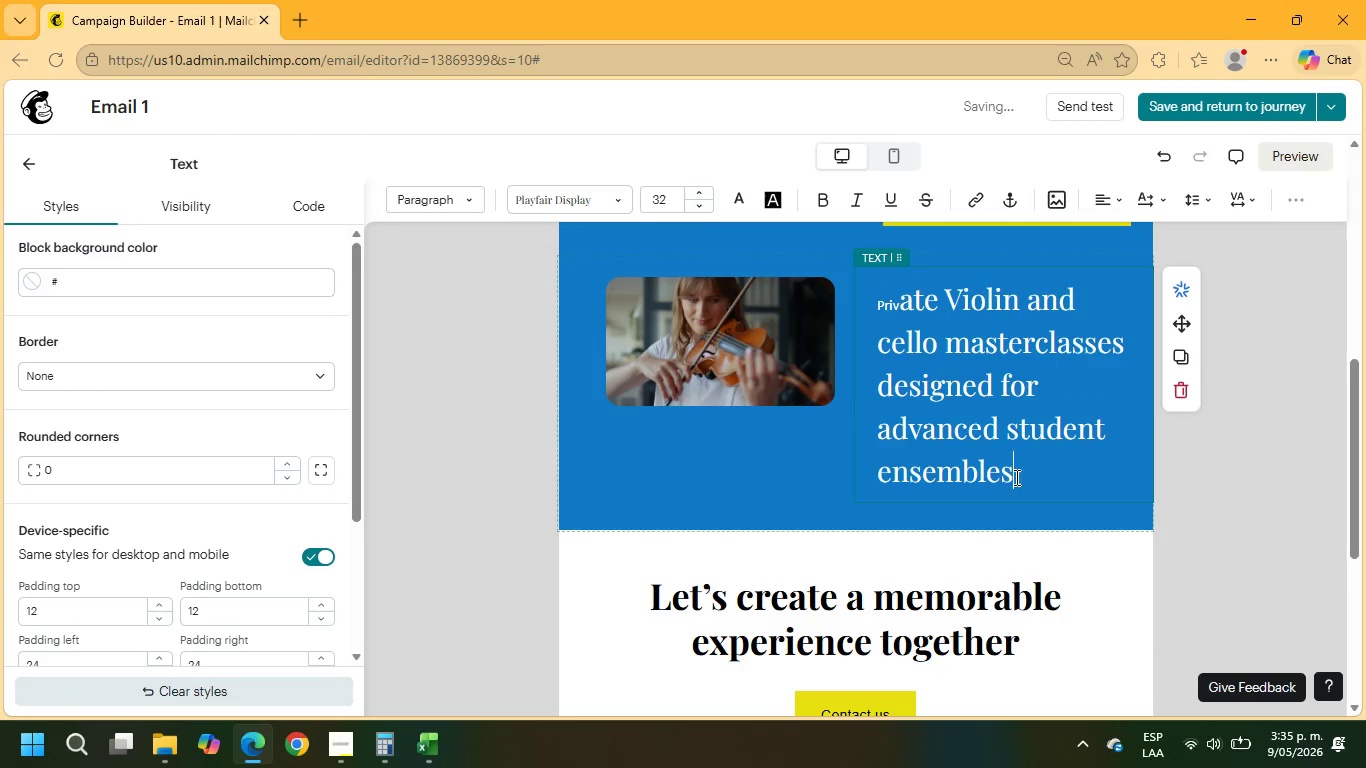 
left_click([1015, 477])
 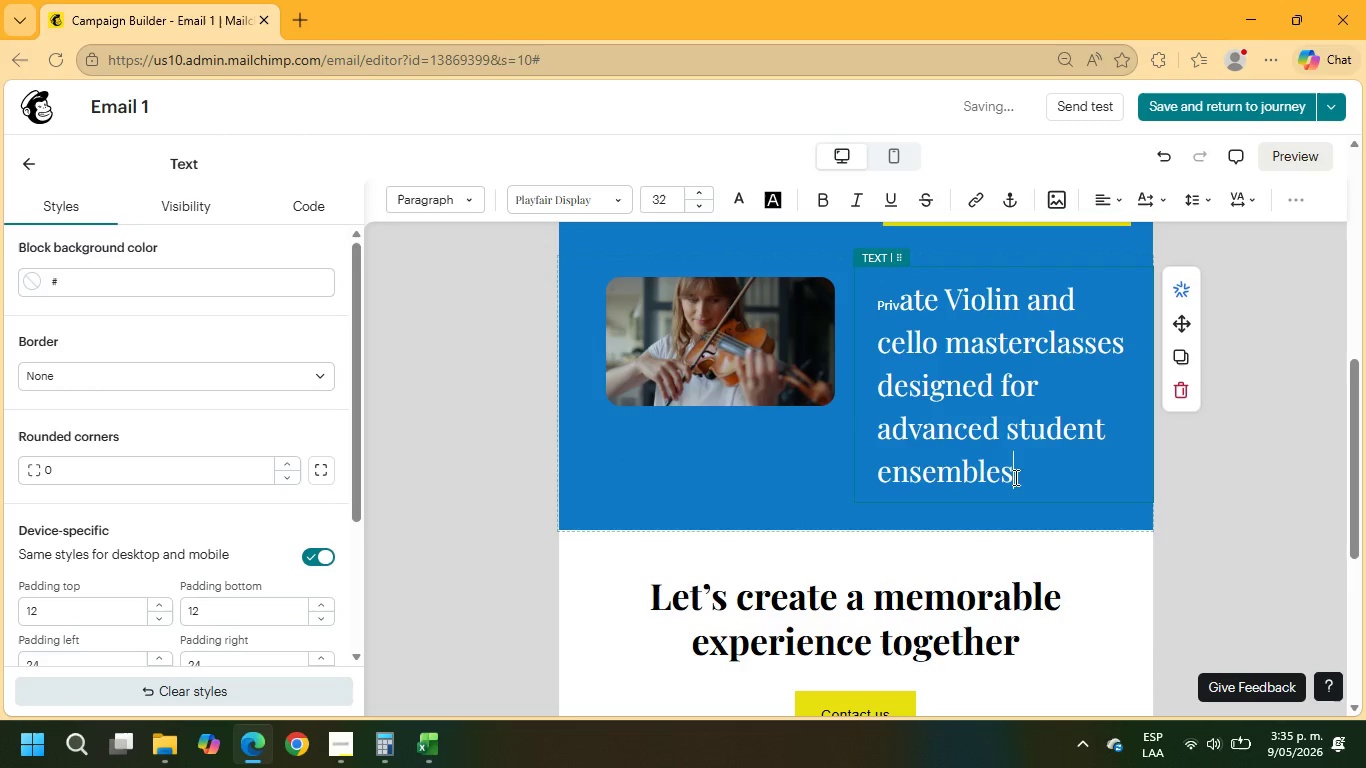 
left_click_drag(start_coordinate=[1015, 477], to_coordinate=[866, 291])
 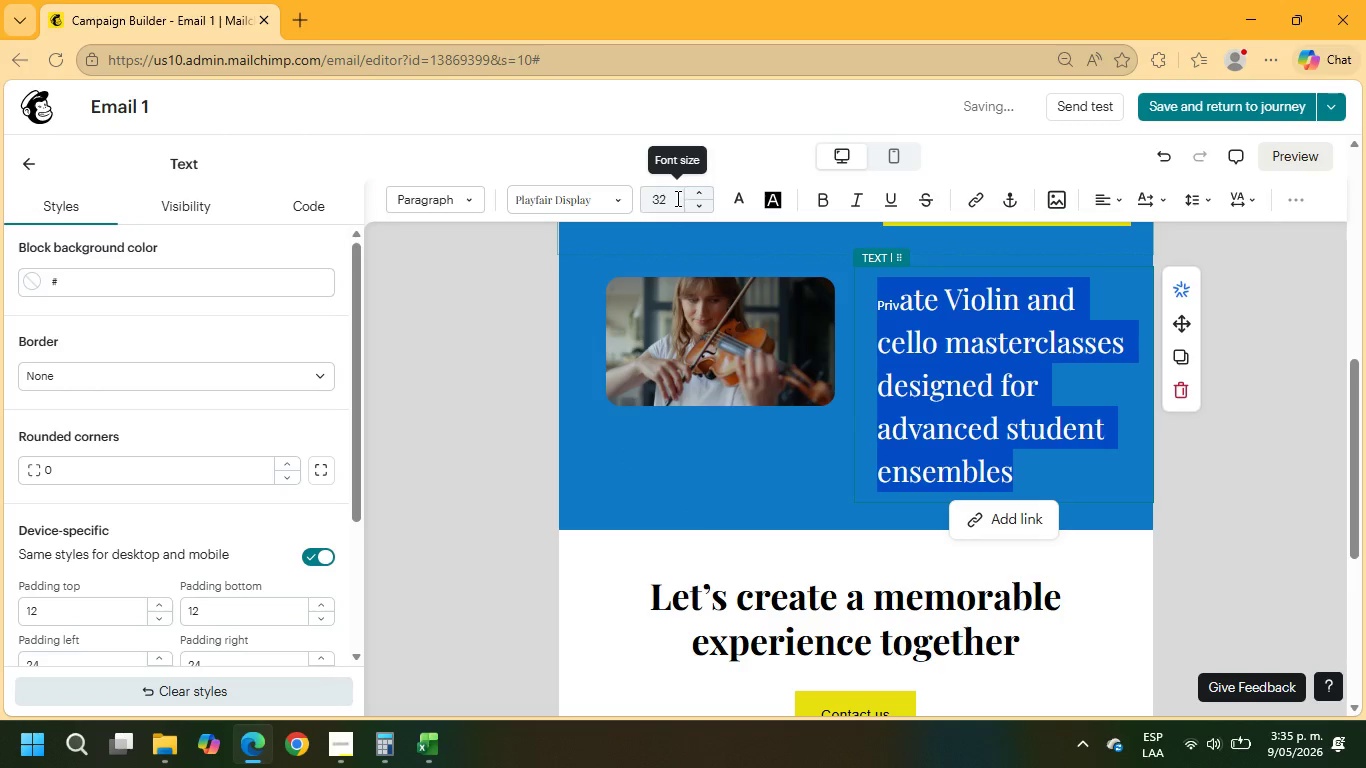 
left_click_drag(start_coordinate=[676, 198], to_coordinate=[626, 198])
 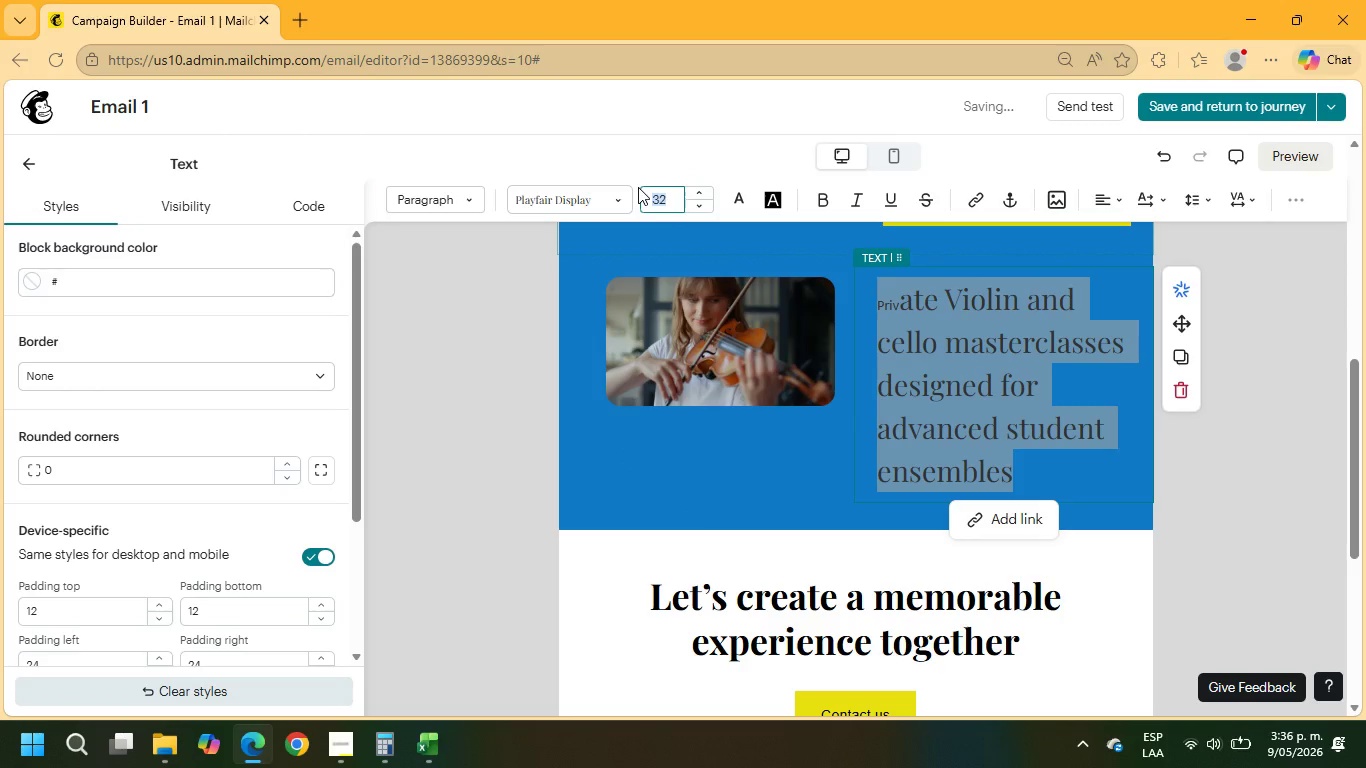 
key(Numpad3)
 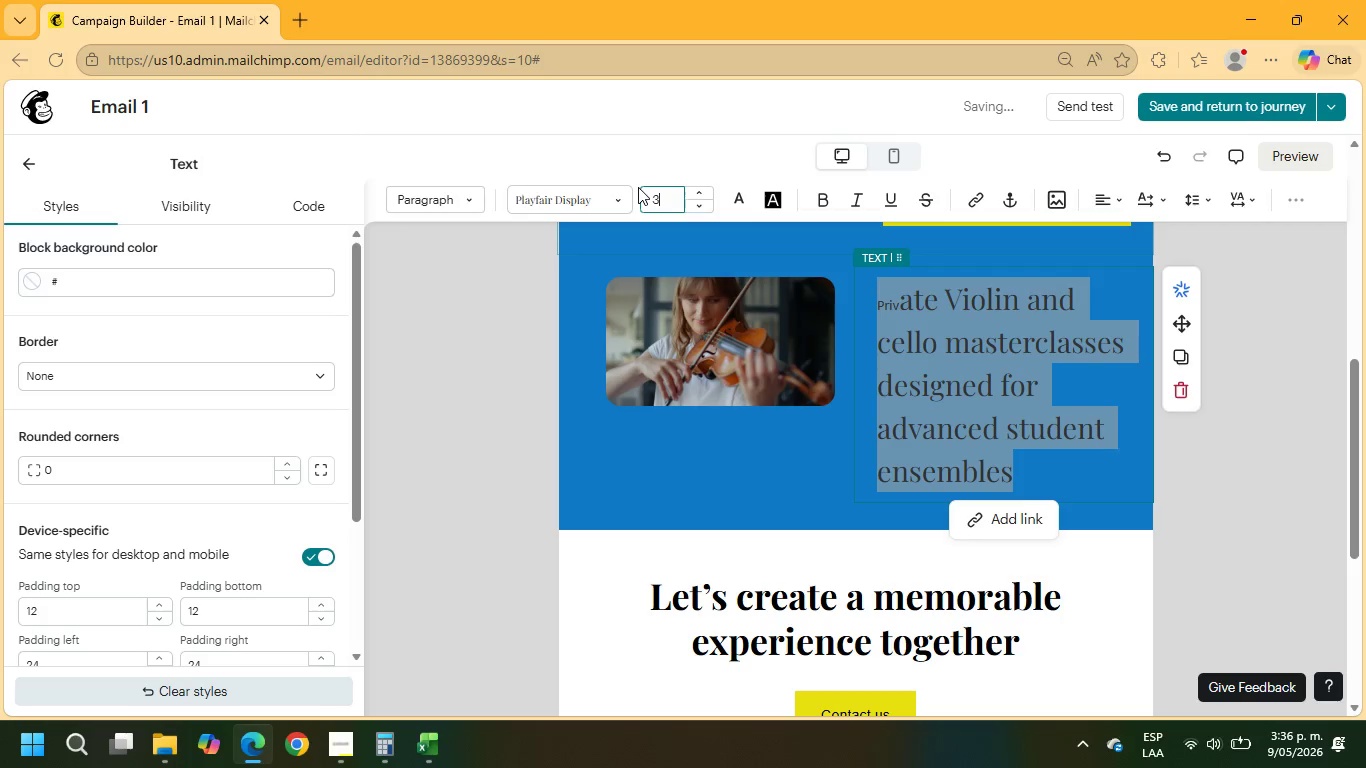 
key(Numpad2)
 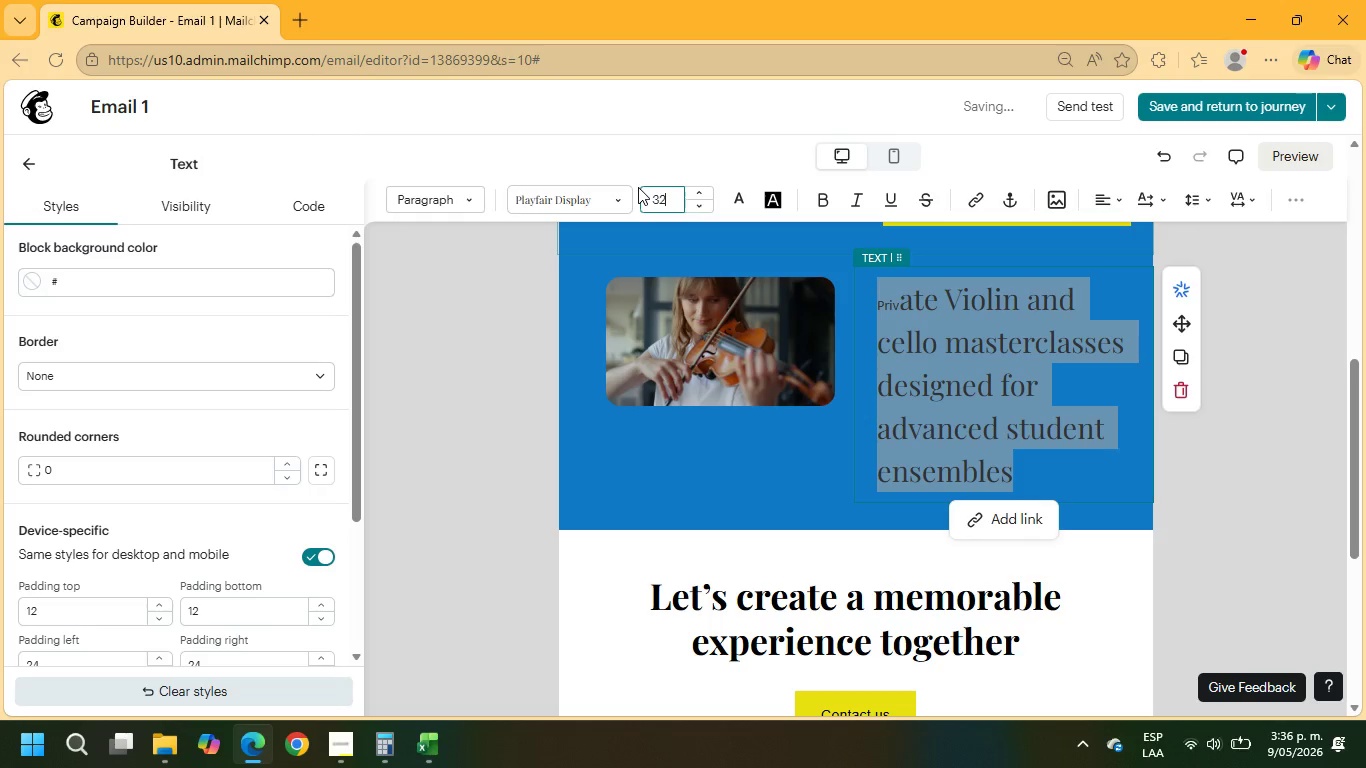 
key(NumpadEnter)
 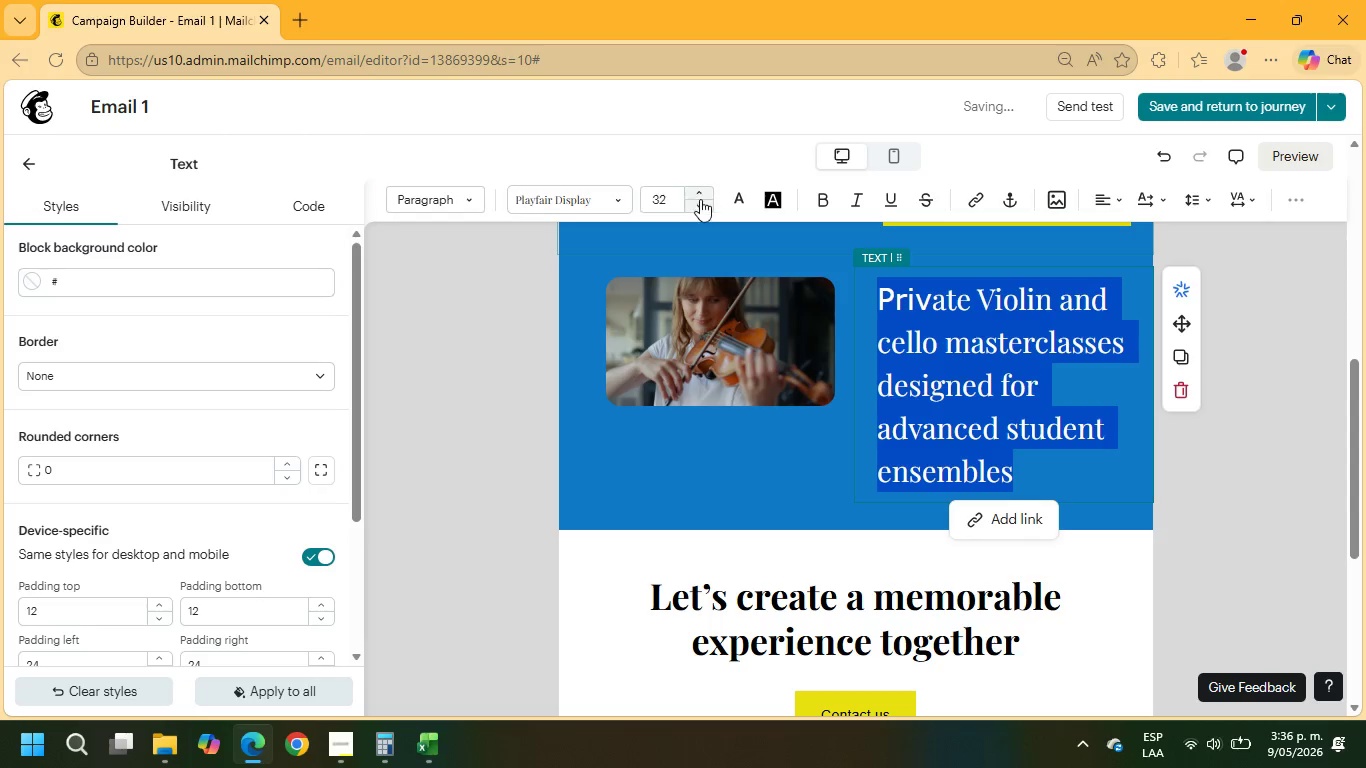 
left_click_drag(start_coordinate=[670, 199], to_coordinate=[630, 198])
 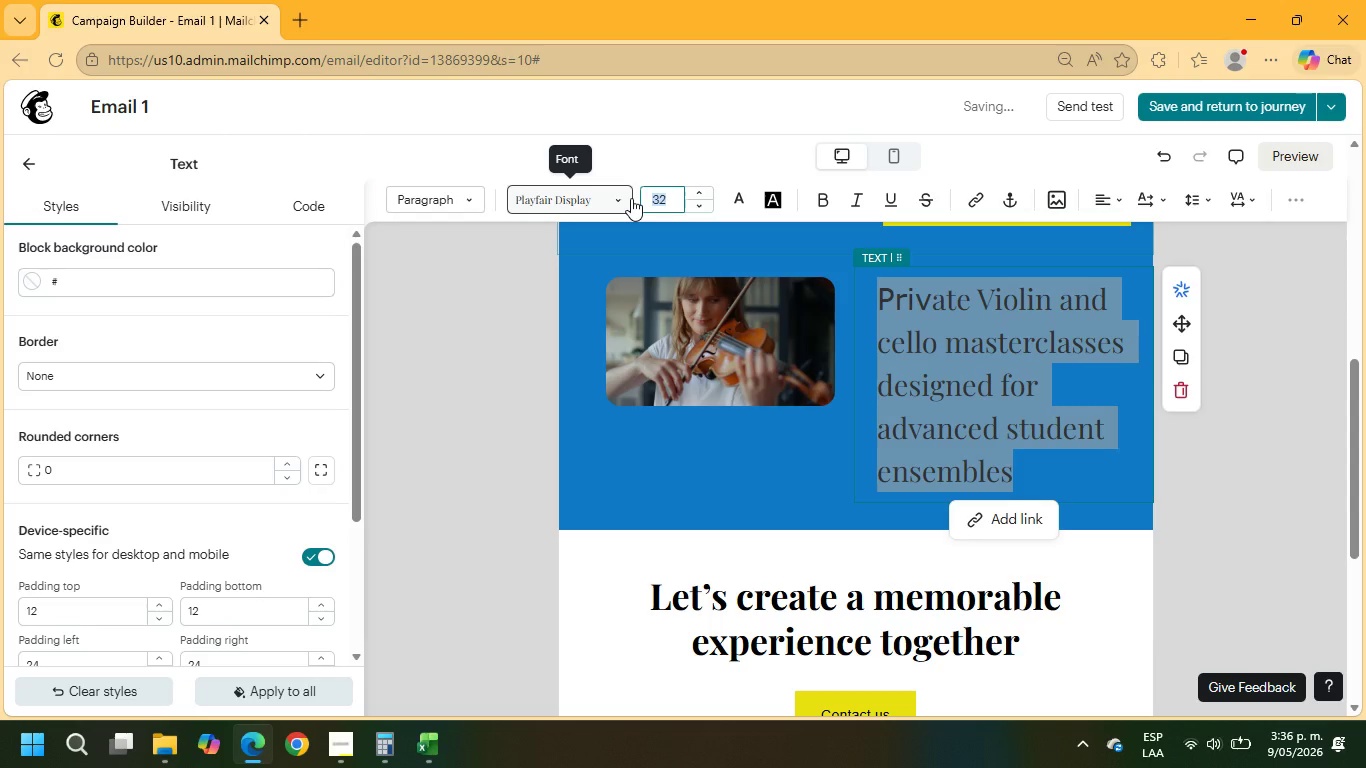 
key(Numpad3)
 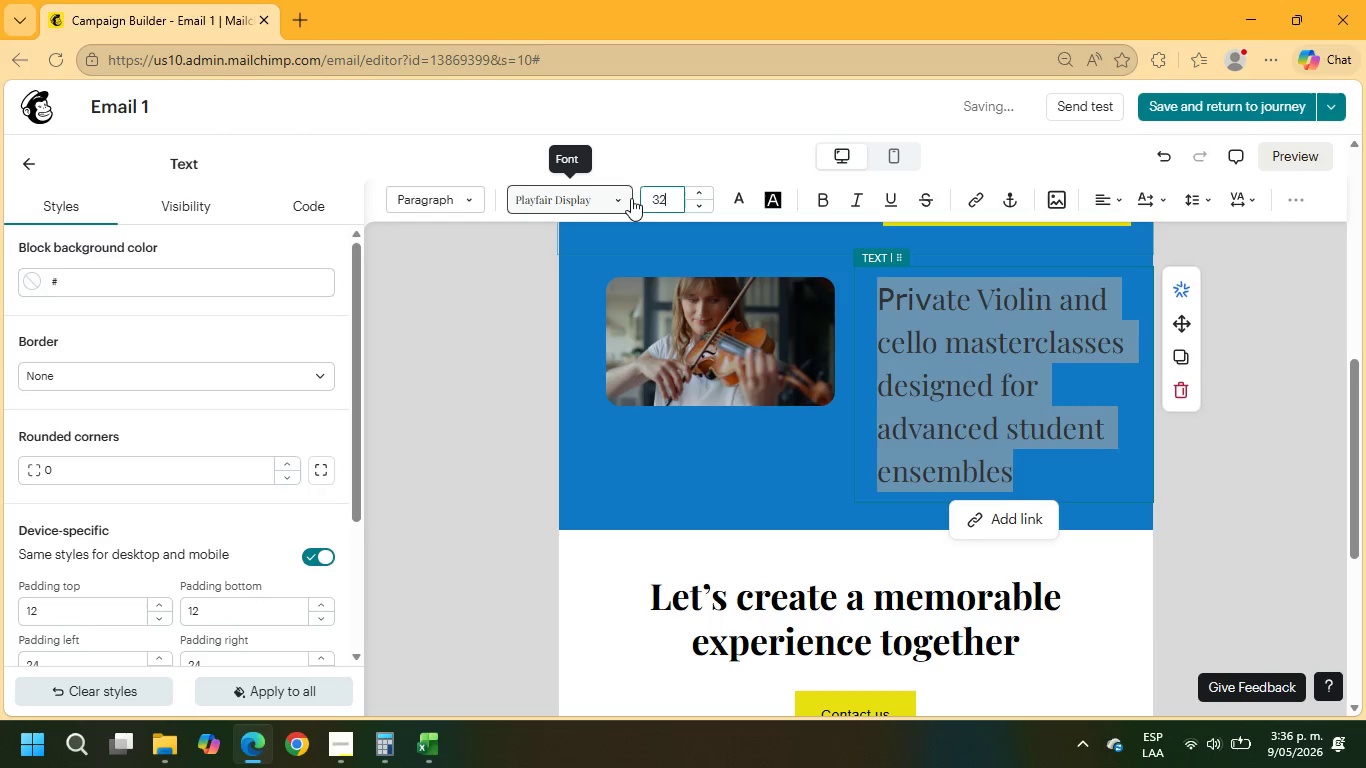 
key(Numpad2)
 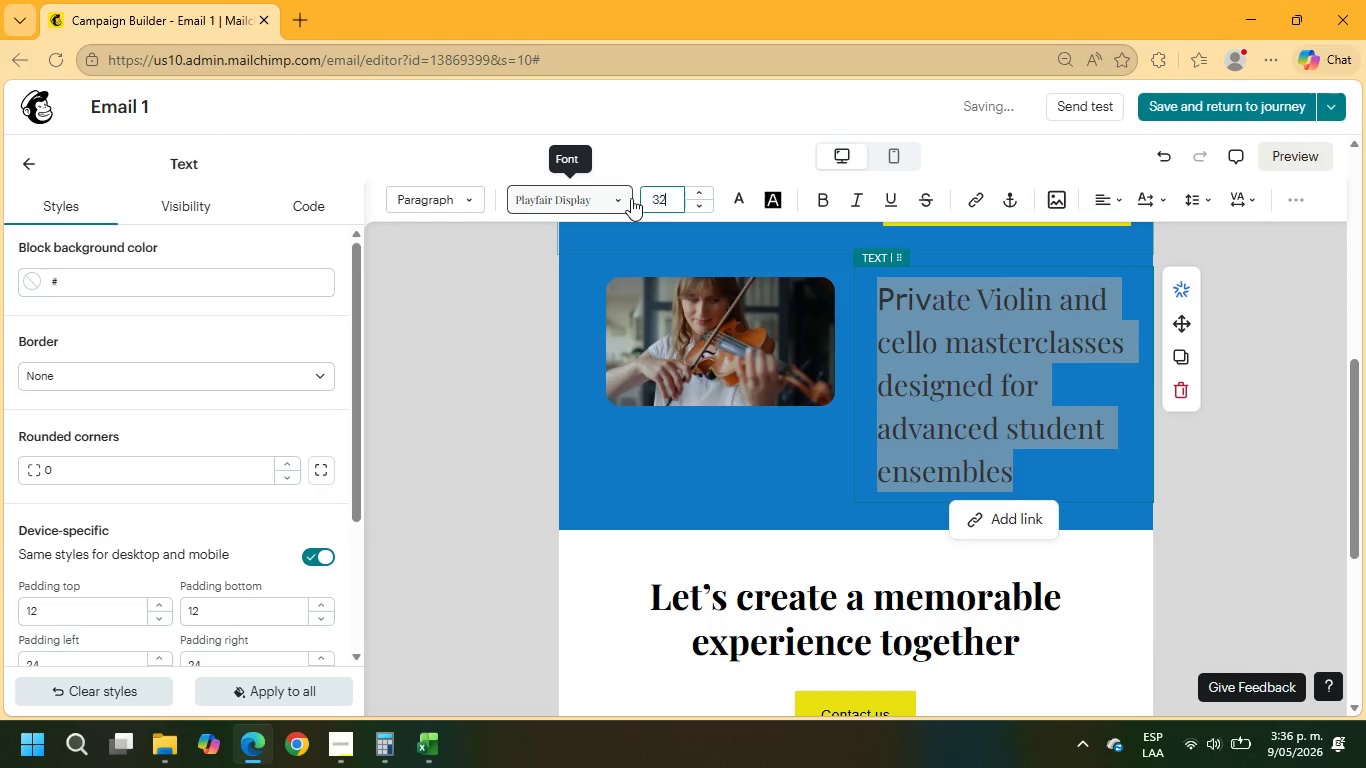 
key(NumpadEnter)
 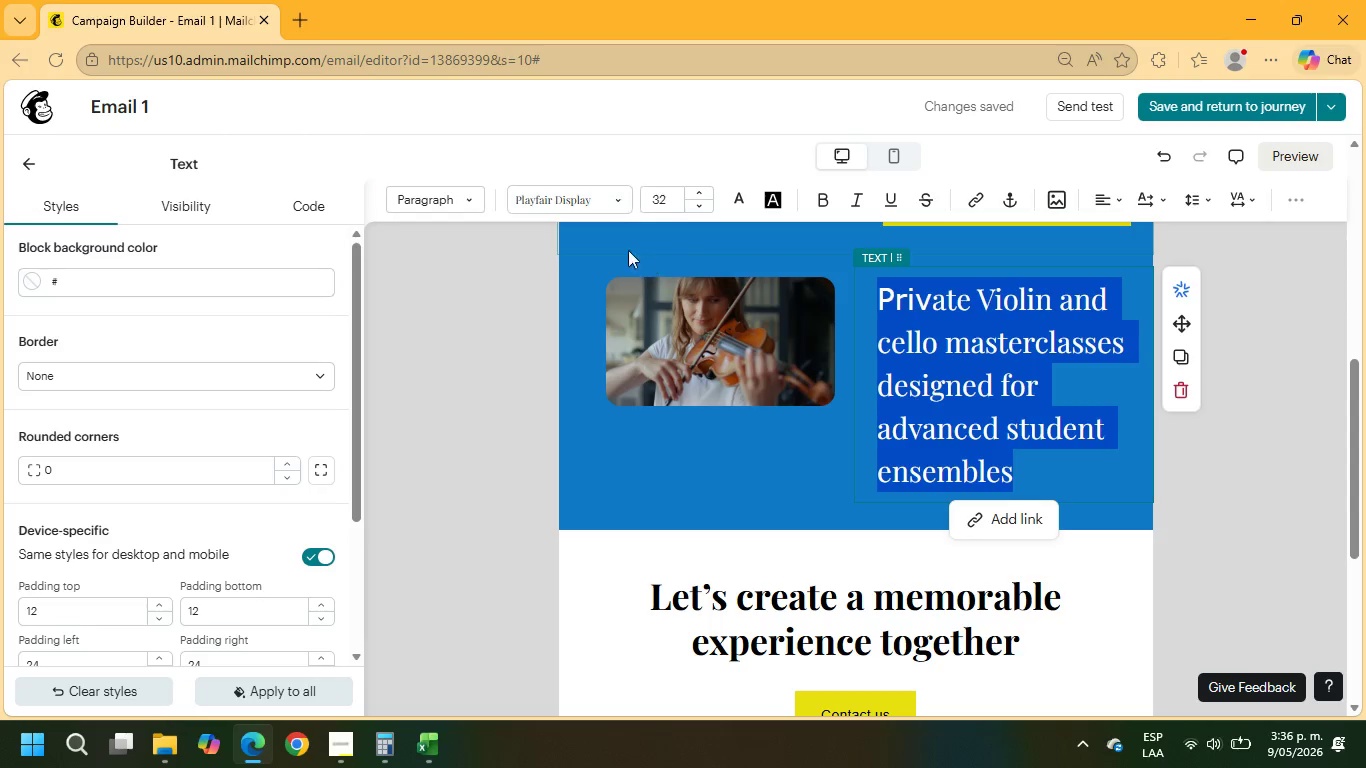 
left_click([577, 196])
 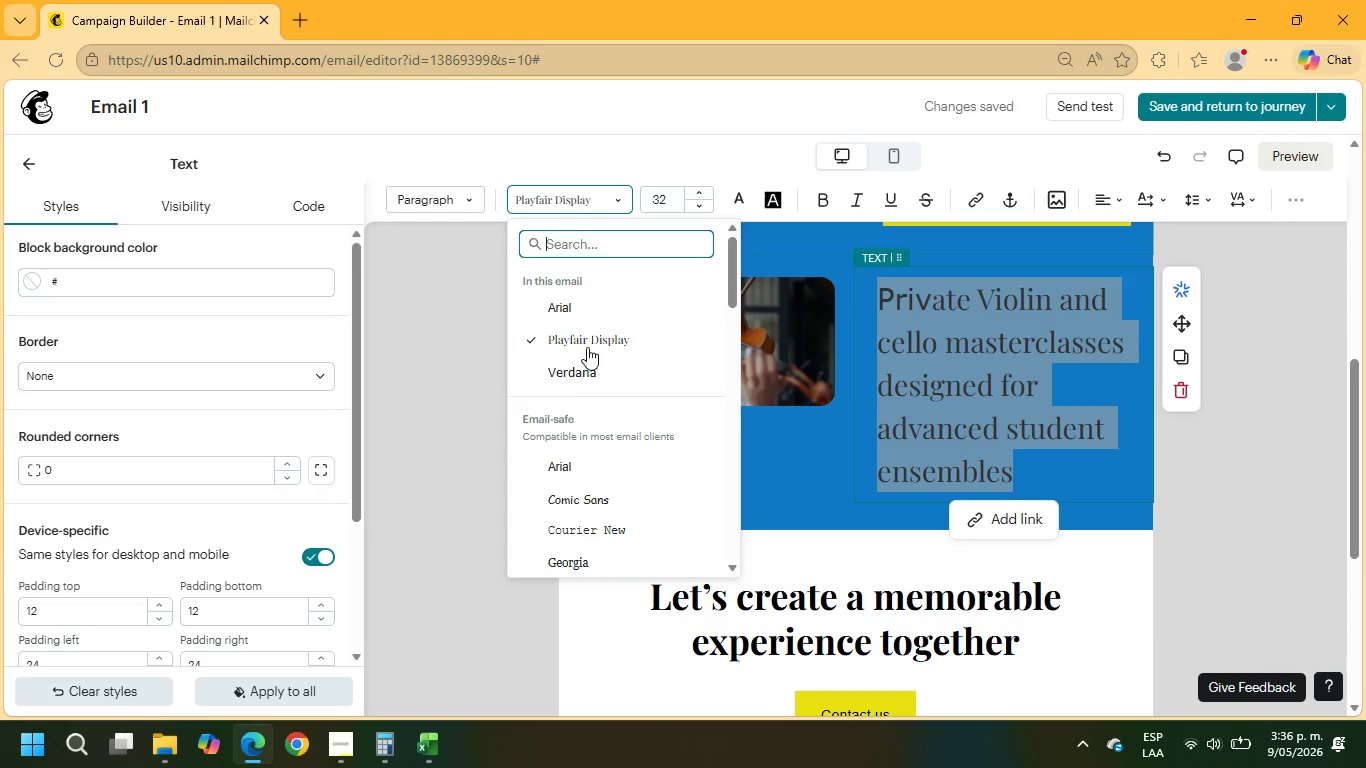 
left_click([587, 347])
 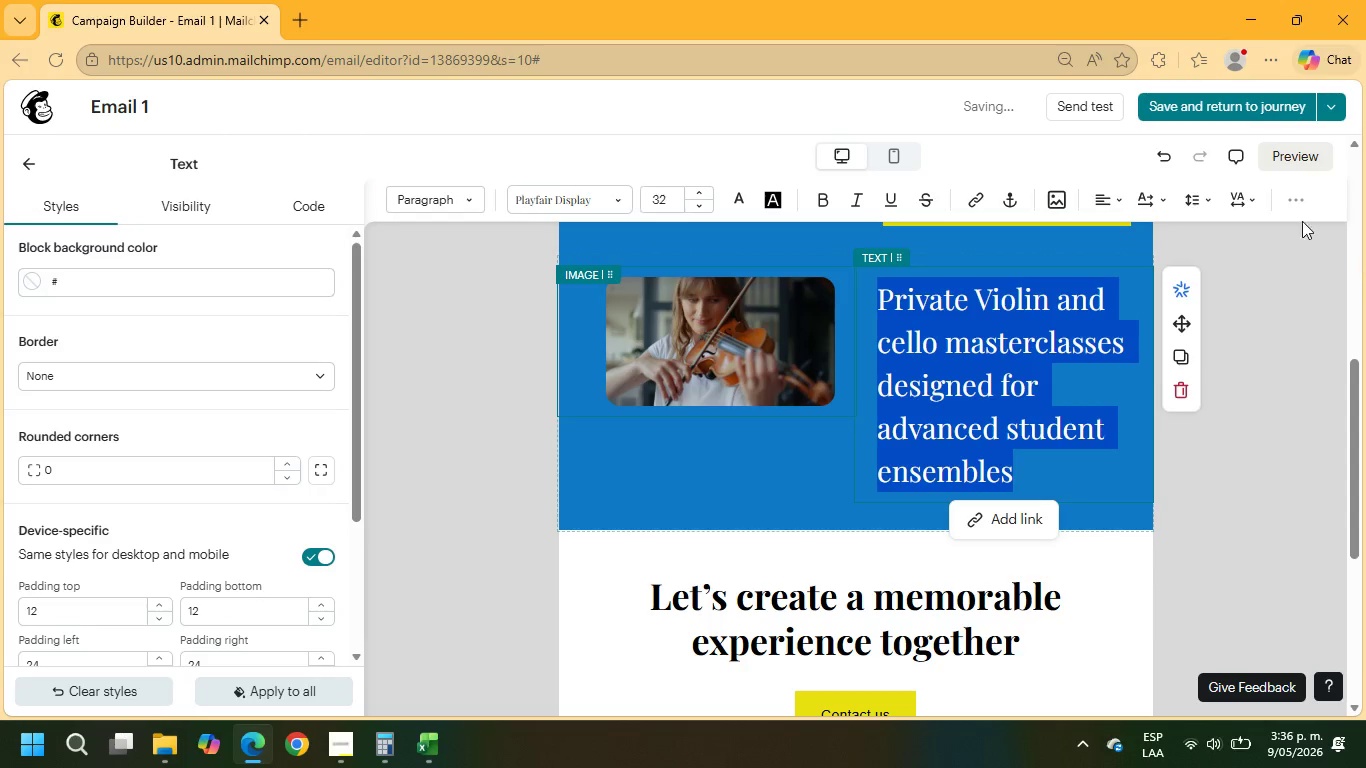 
left_click([1194, 195])
 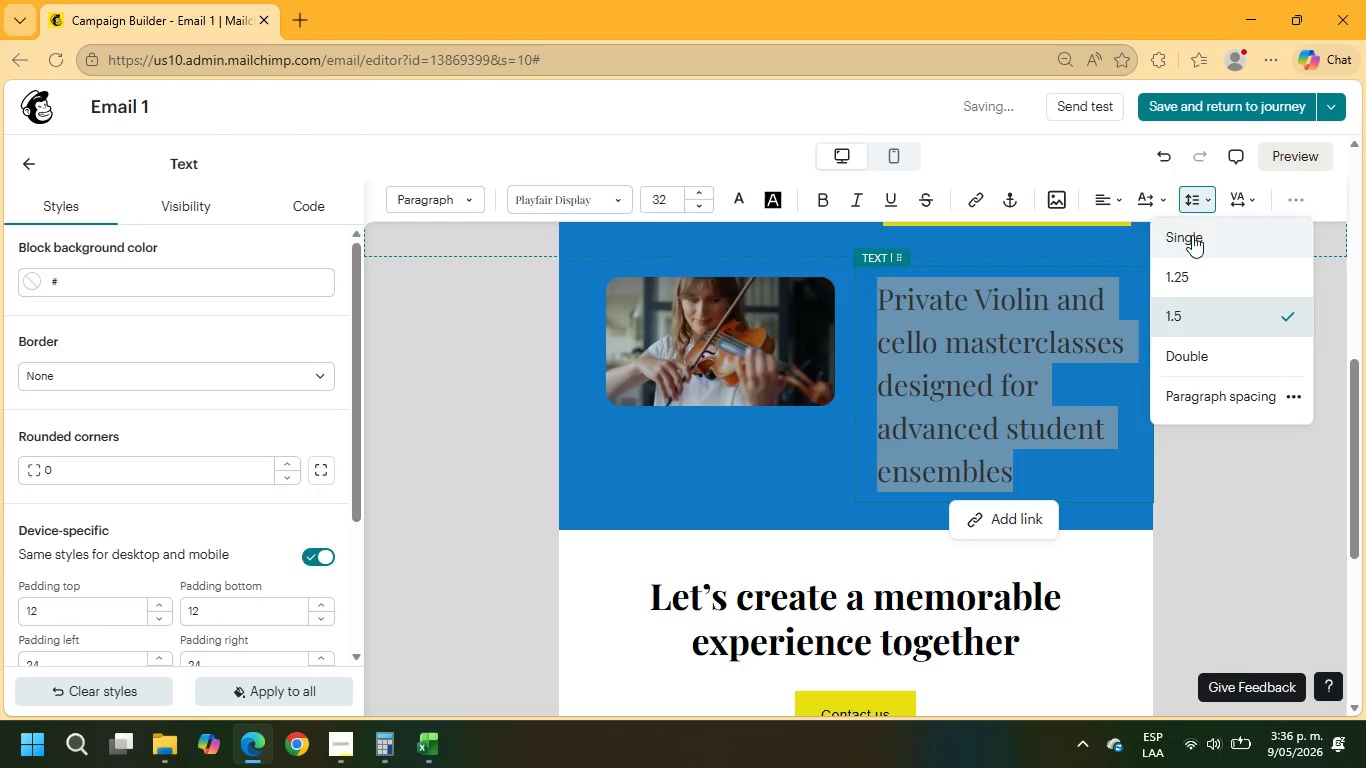 
left_click([1192, 235])
 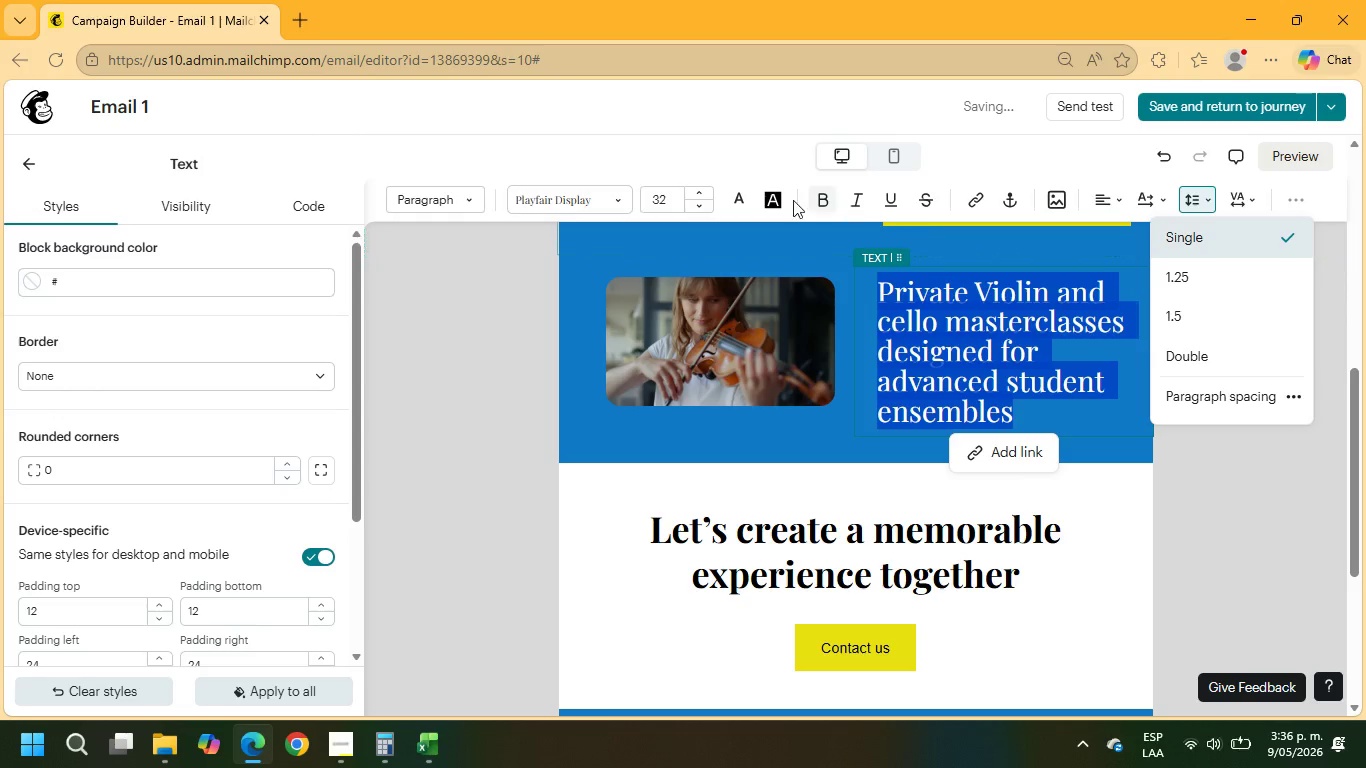 
left_click_drag(start_coordinate=[681, 198], to_coordinate=[620, 198])
 